 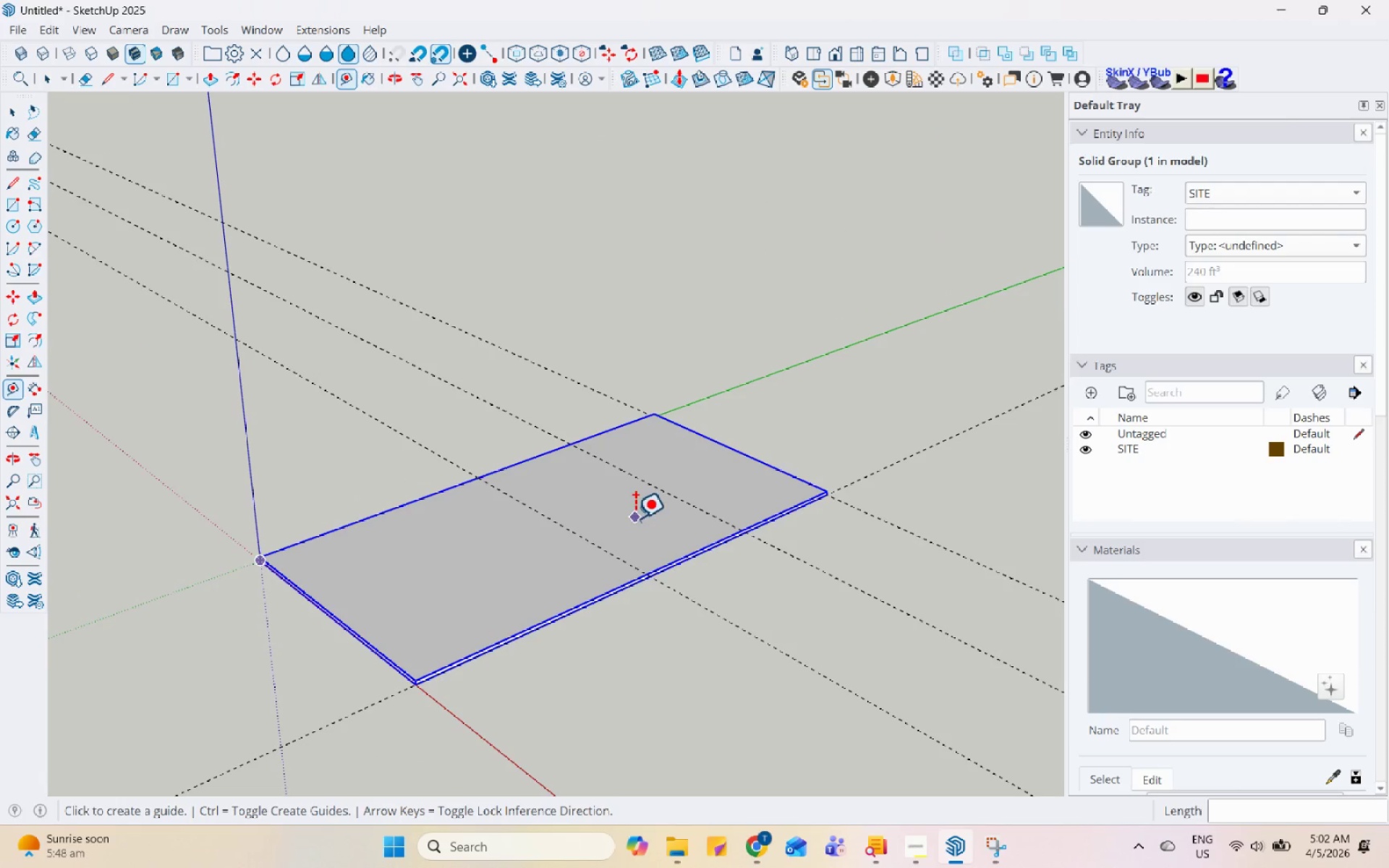 
scroll: coordinate [650, 516], scroll_direction: up, amount: 1.0
 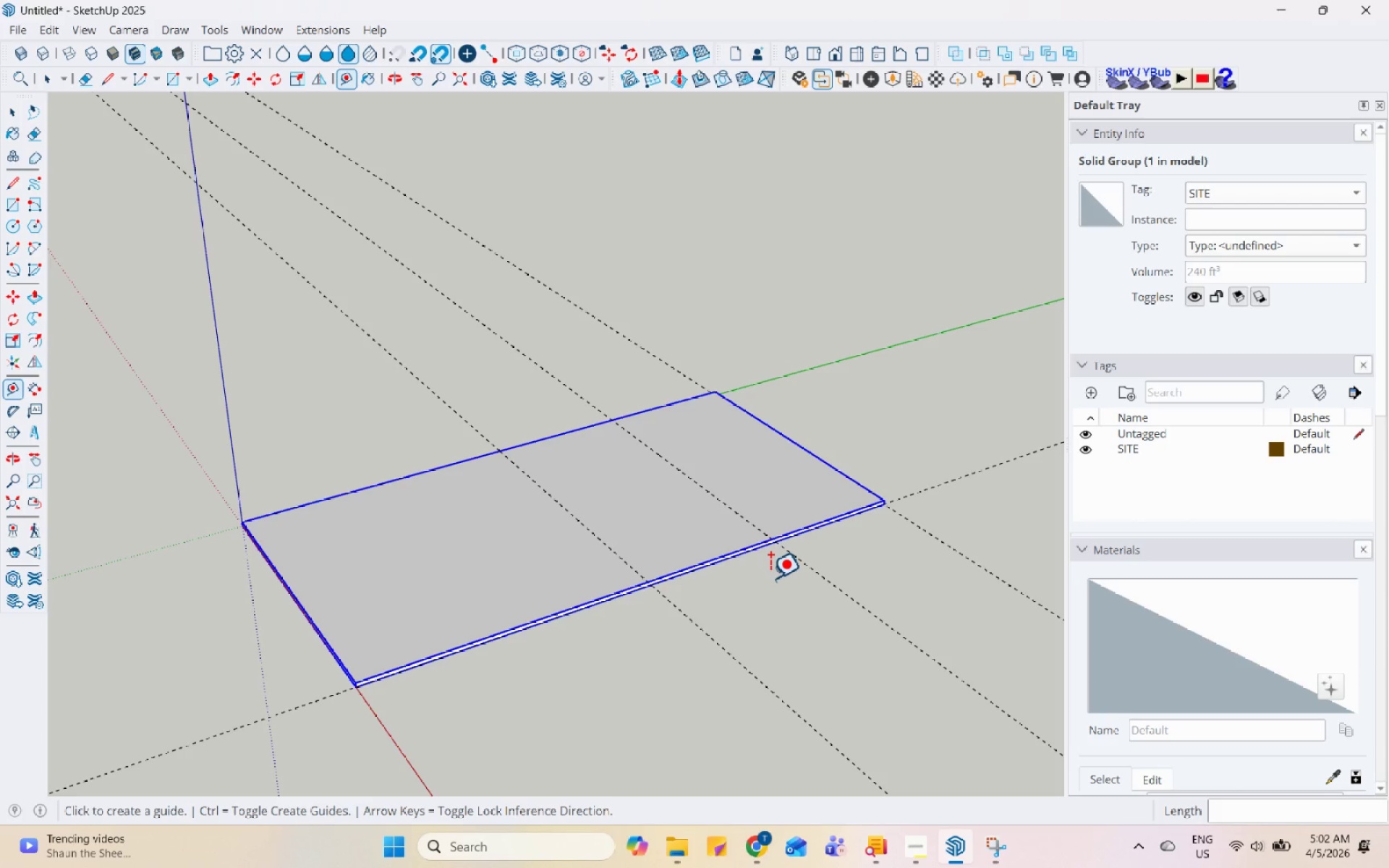 
wait(49.46)
 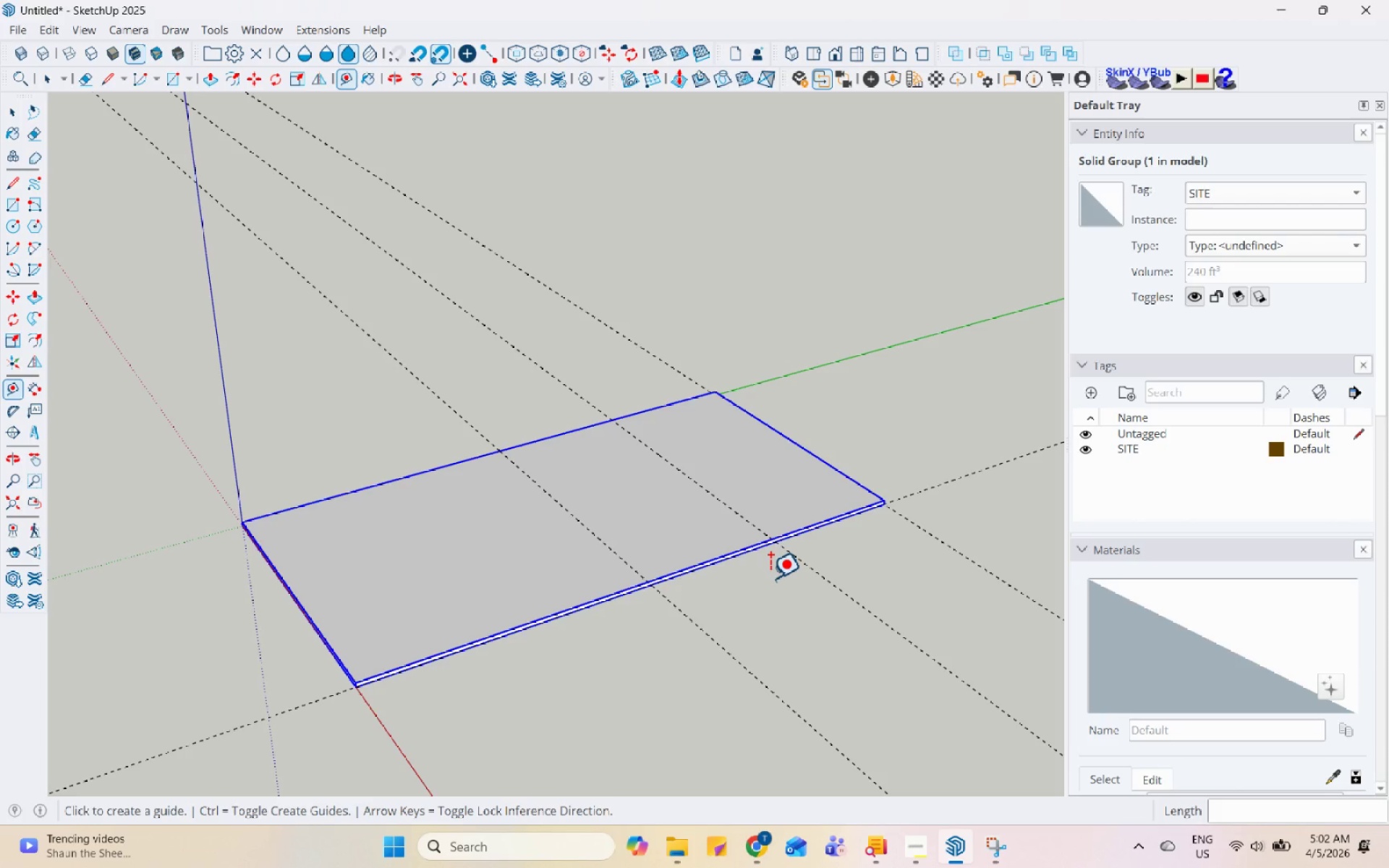 
scroll: coordinate [221, 627], scroll_direction: up, amount: 1.0
 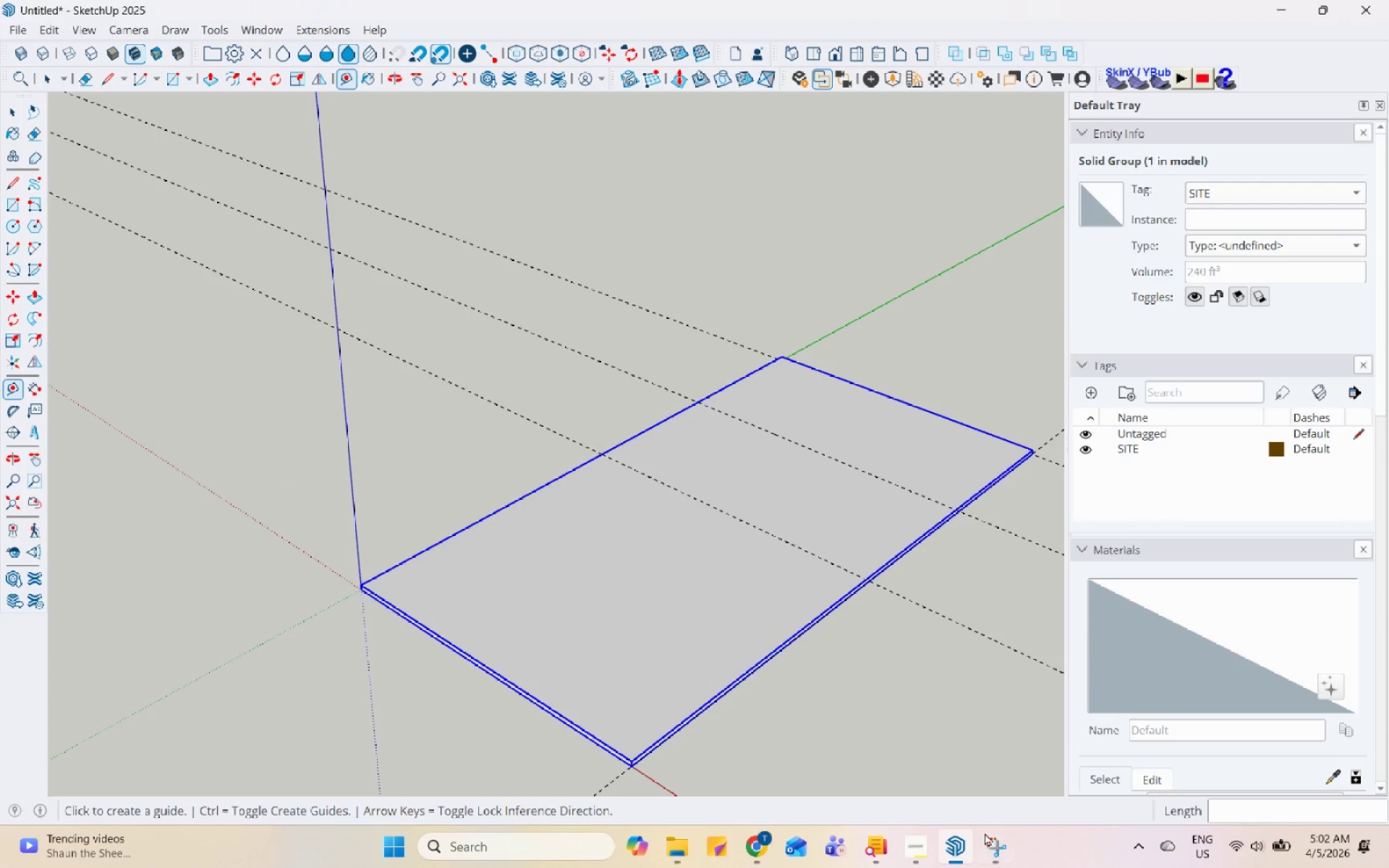 
left_click([1001, 853])
 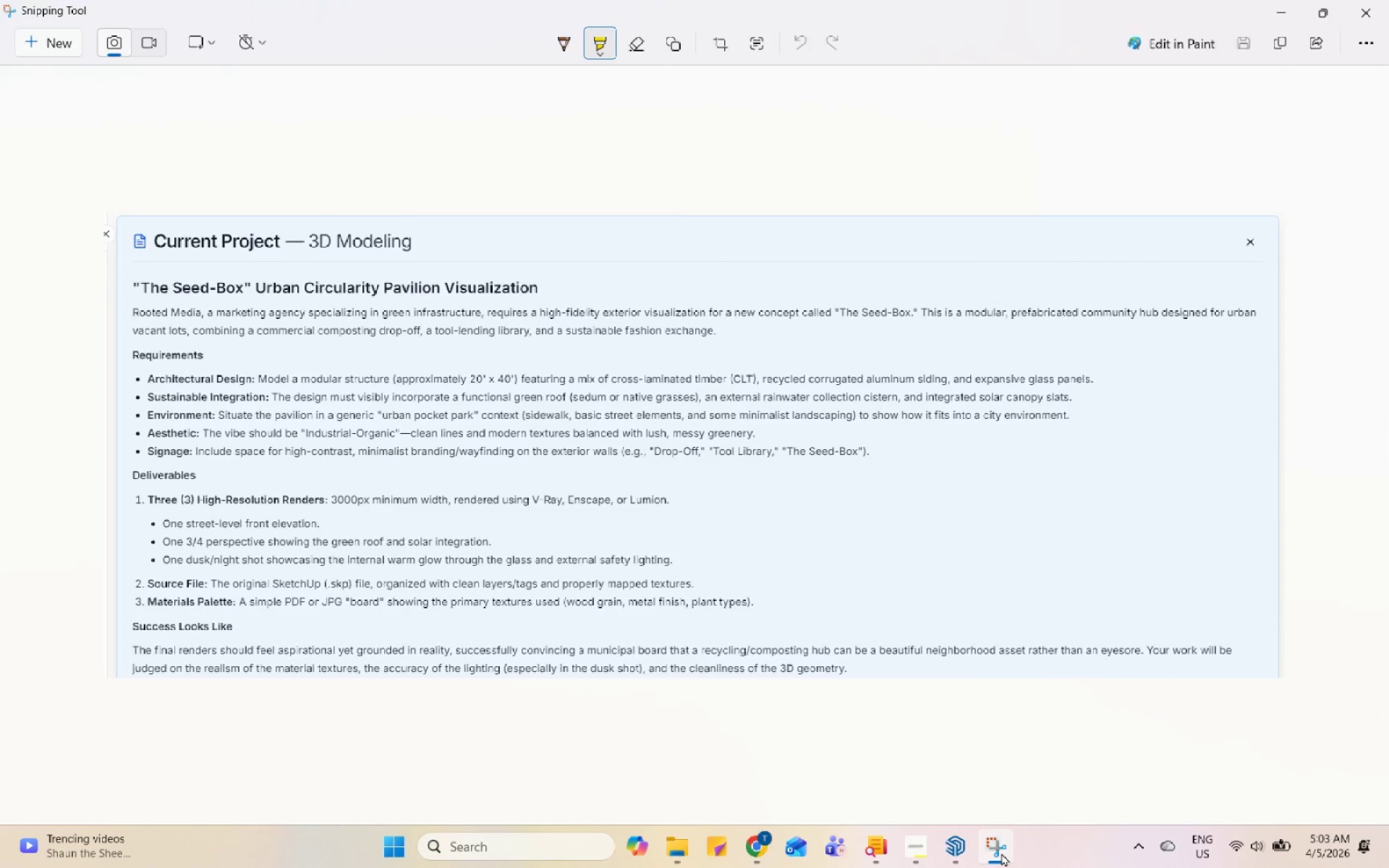 
left_click([1001, 853])
 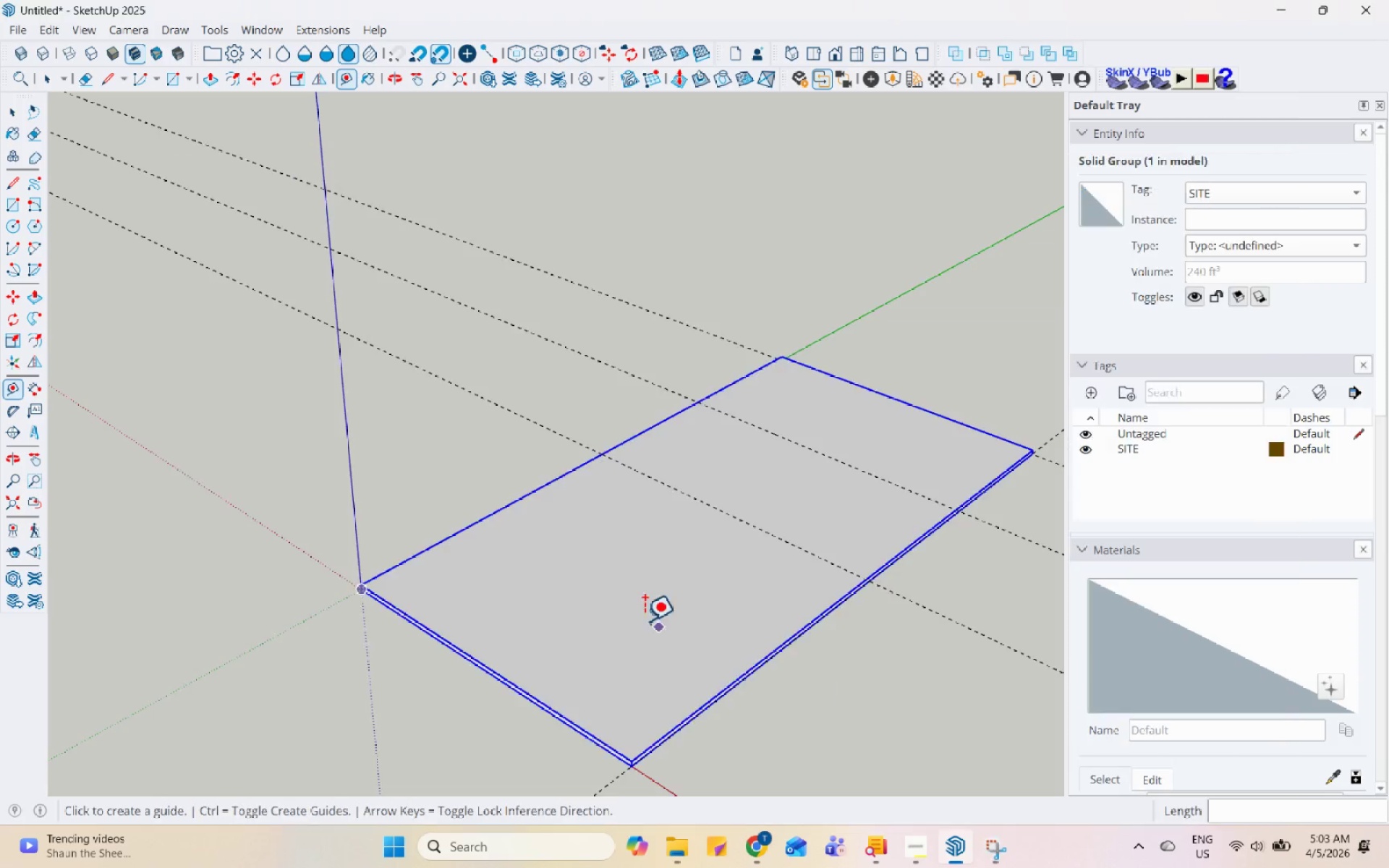 
scroll: coordinate [626, 615], scroll_direction: down, amount: 2.0
 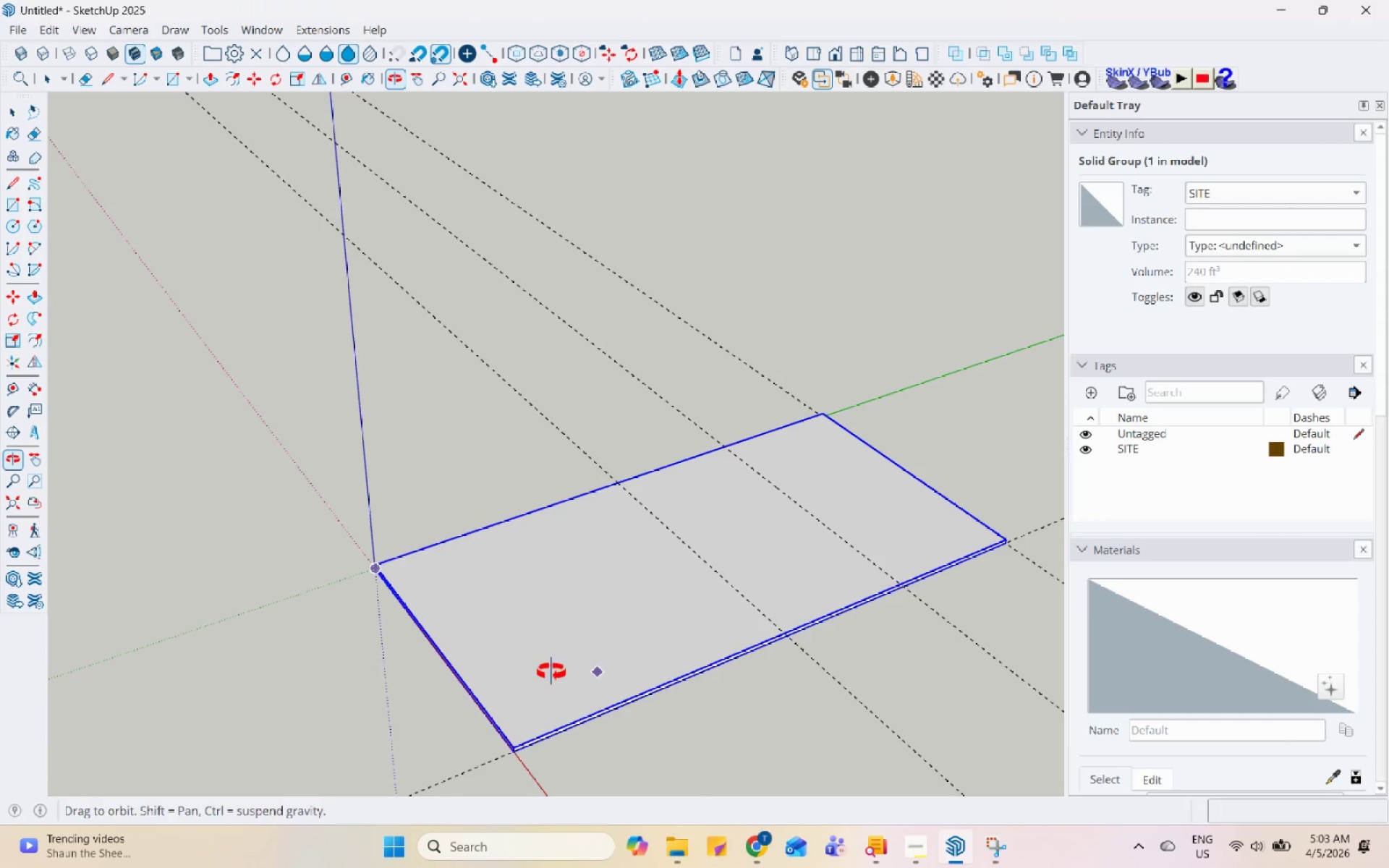 
key(Space)
 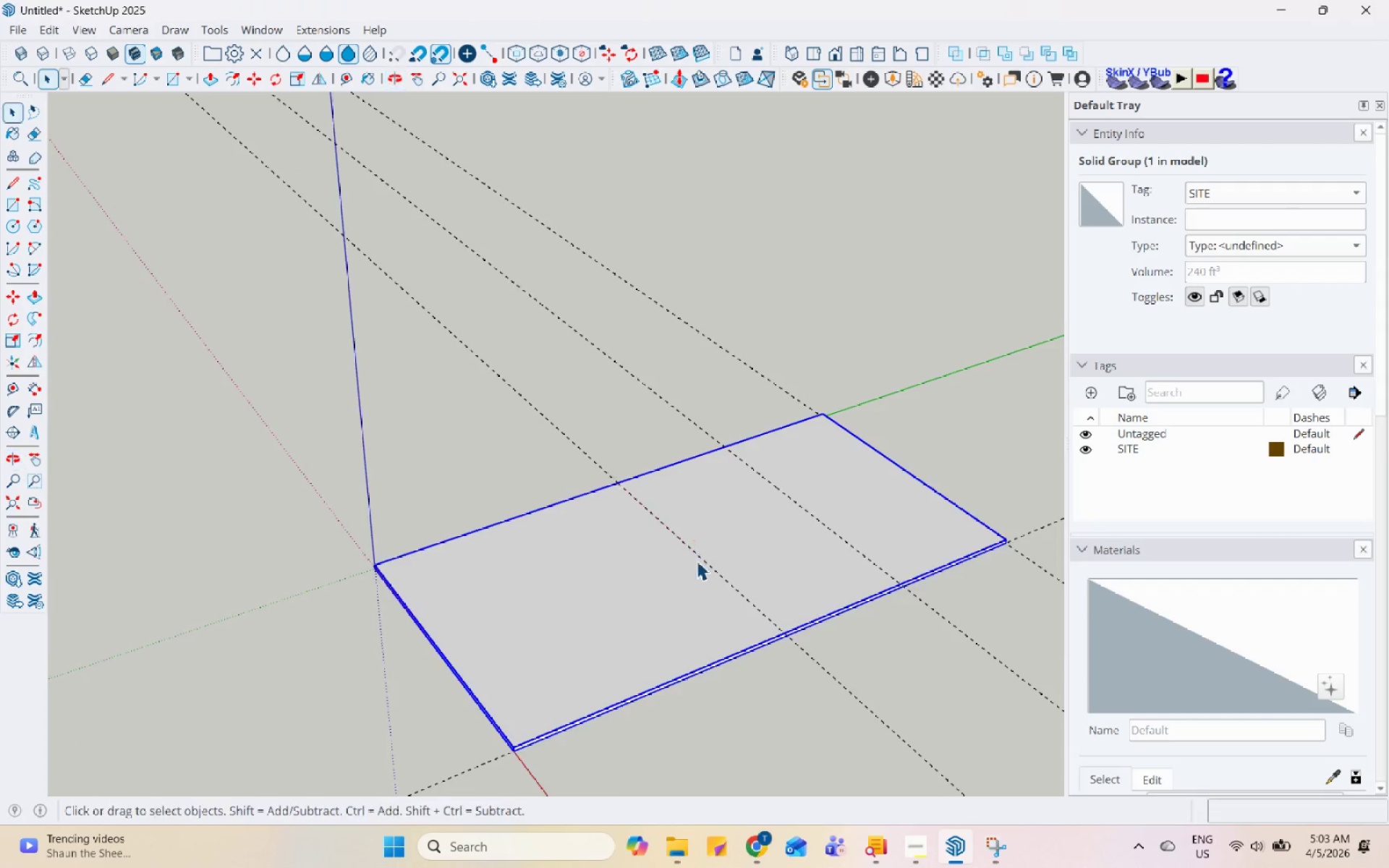 
double_click([774, 551])
 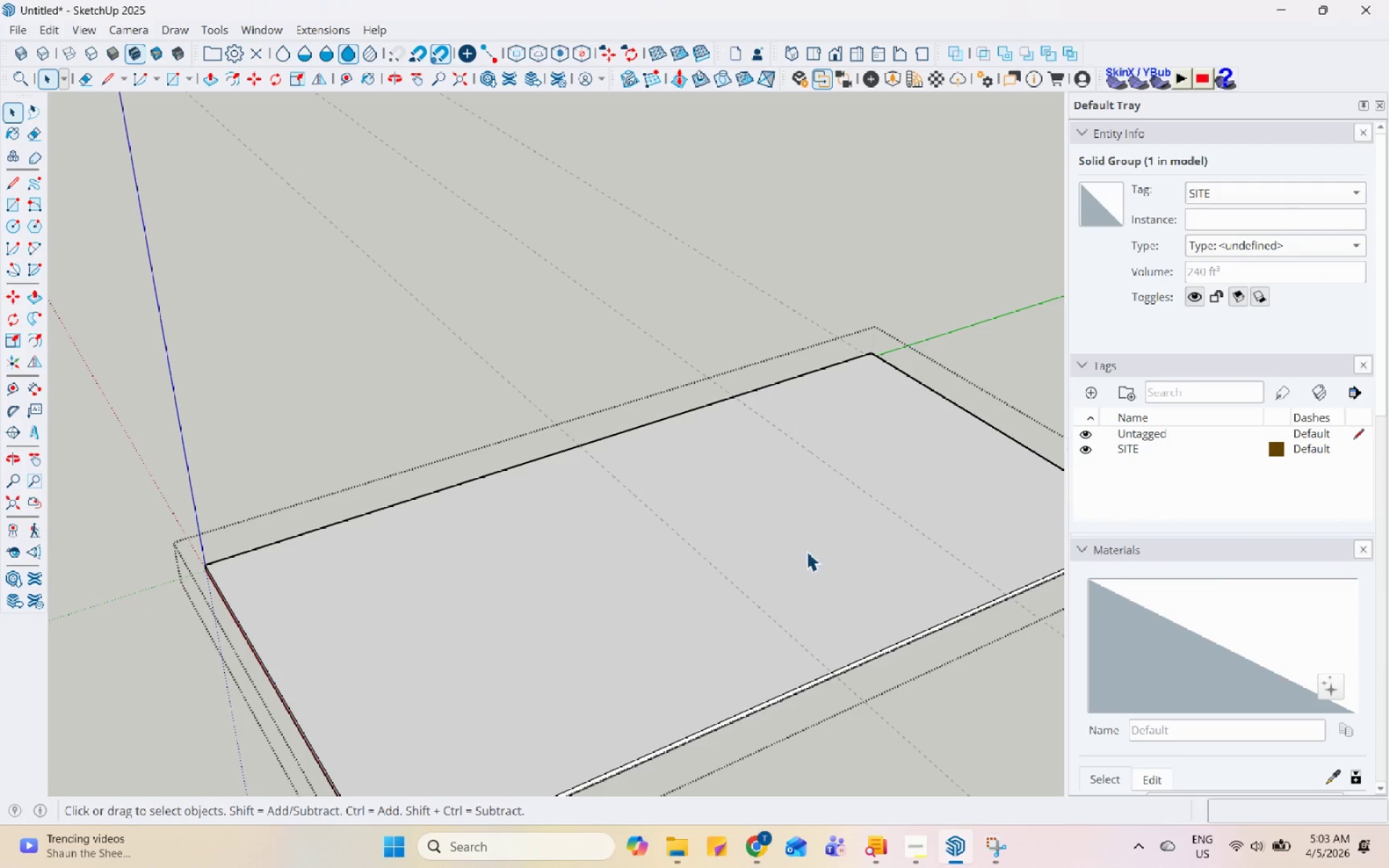 
scroll: coordinate [708, 566], scroll_direction: up, amount: 4.0
 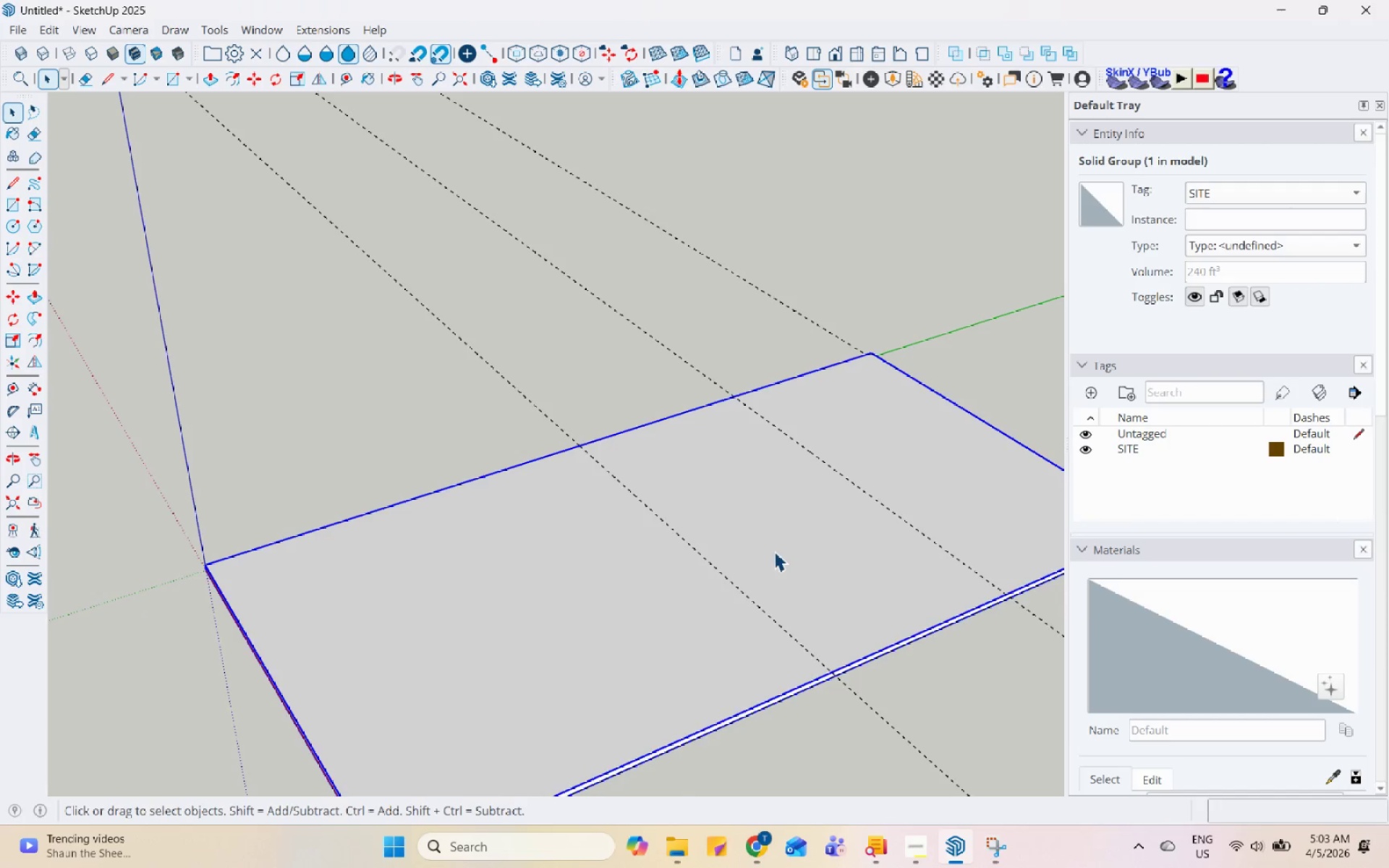 
triple_click([810, 551])
 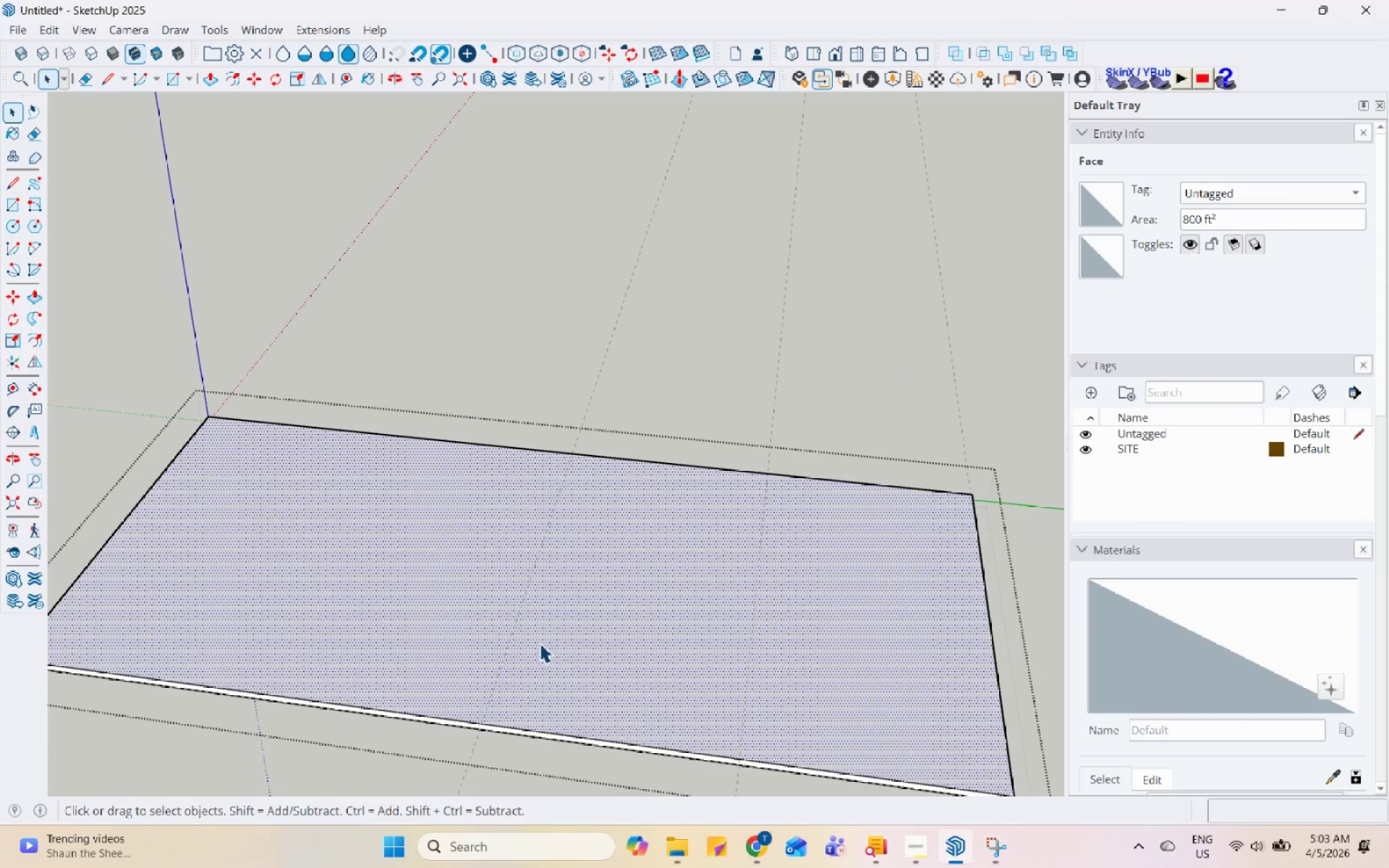 
key(L)
 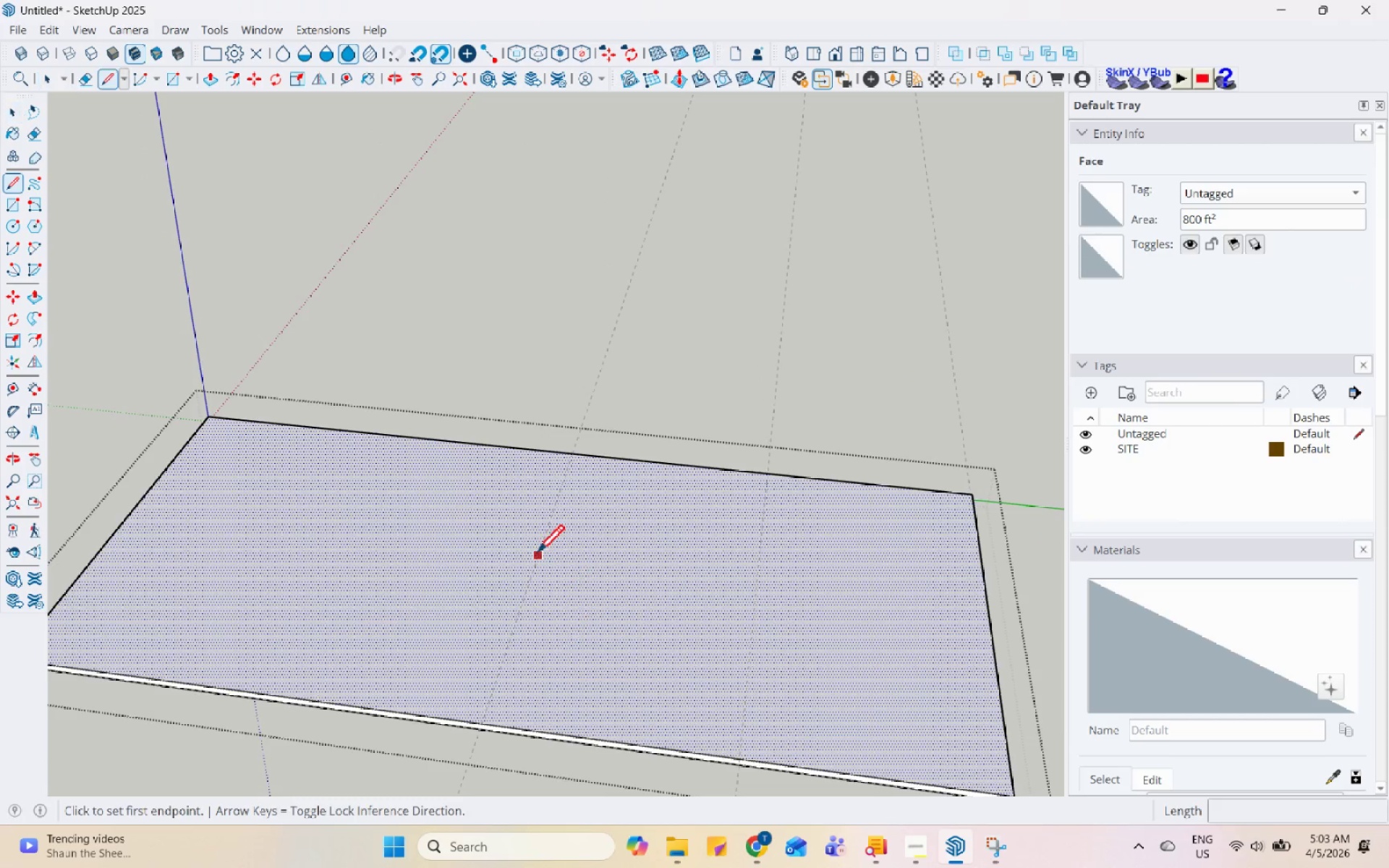 
scroll: coordinate [594, 435], scroll_direction: up, amount: 11.0
 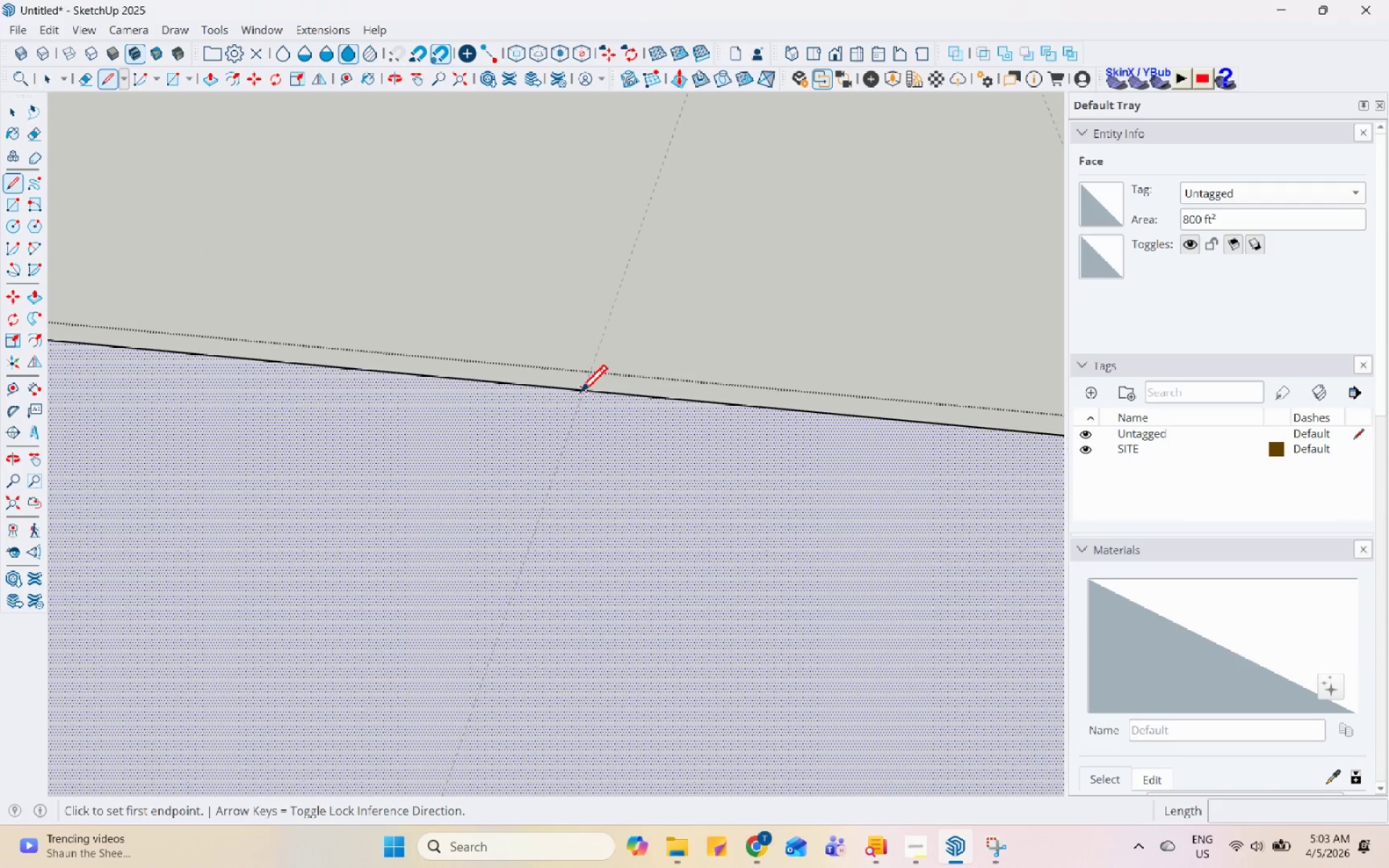 
left_click([579, 394])
 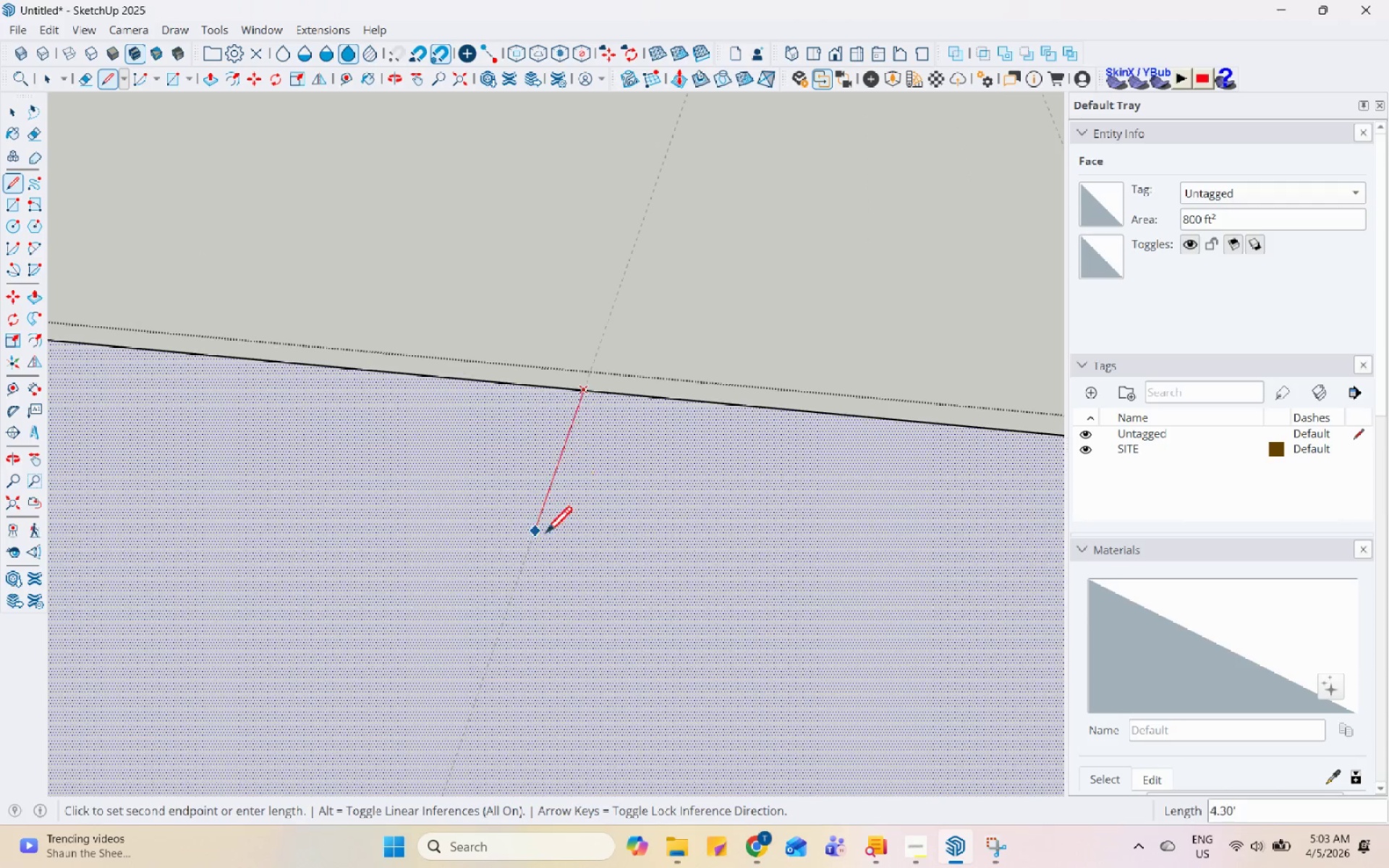 
scroll: coordinate [519, 589], scroll_direction: down, amount: 11.0
 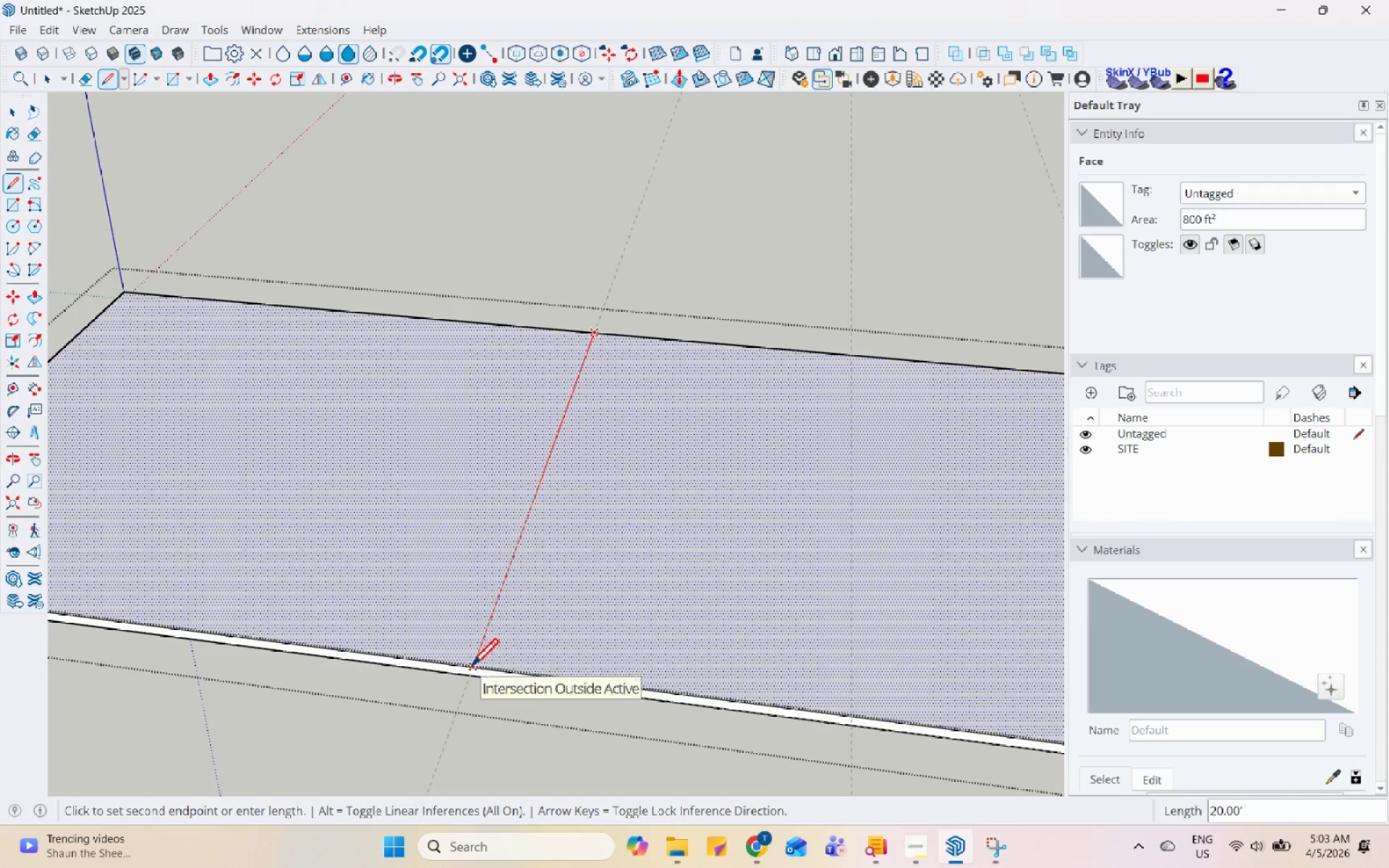 
left_click([471, 668])
 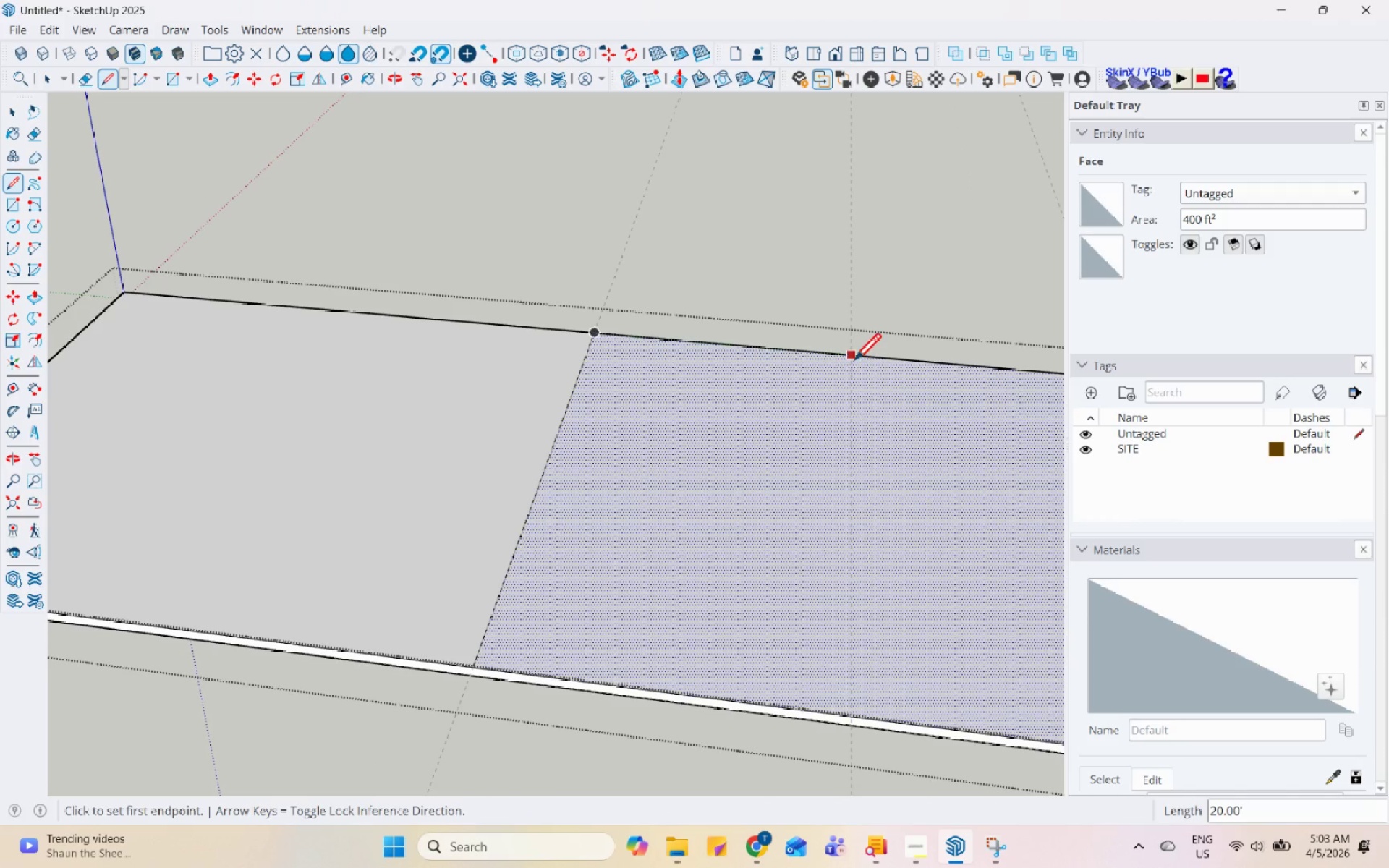 
left_click([855, 358])
 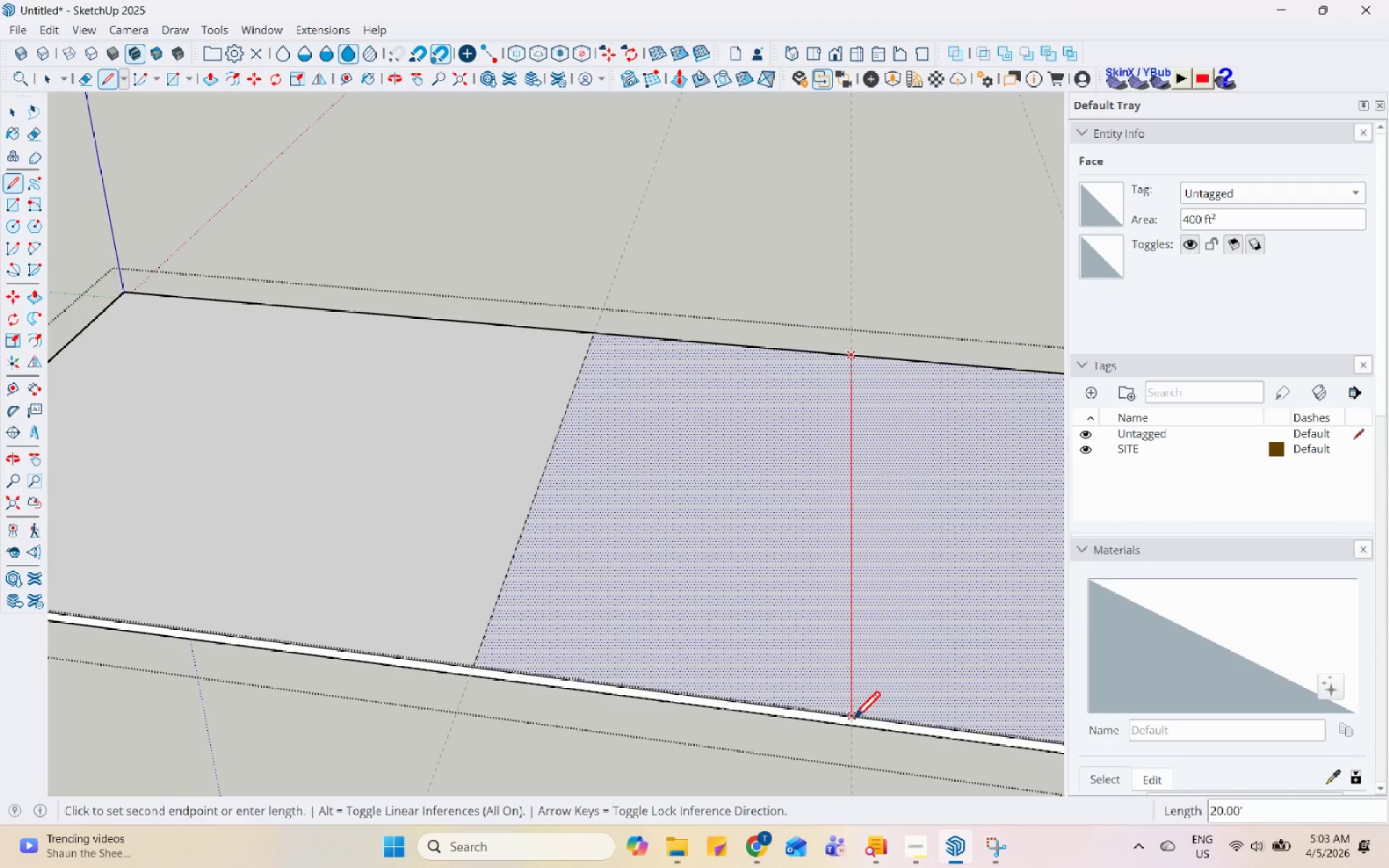 
left_click([852, 725])
 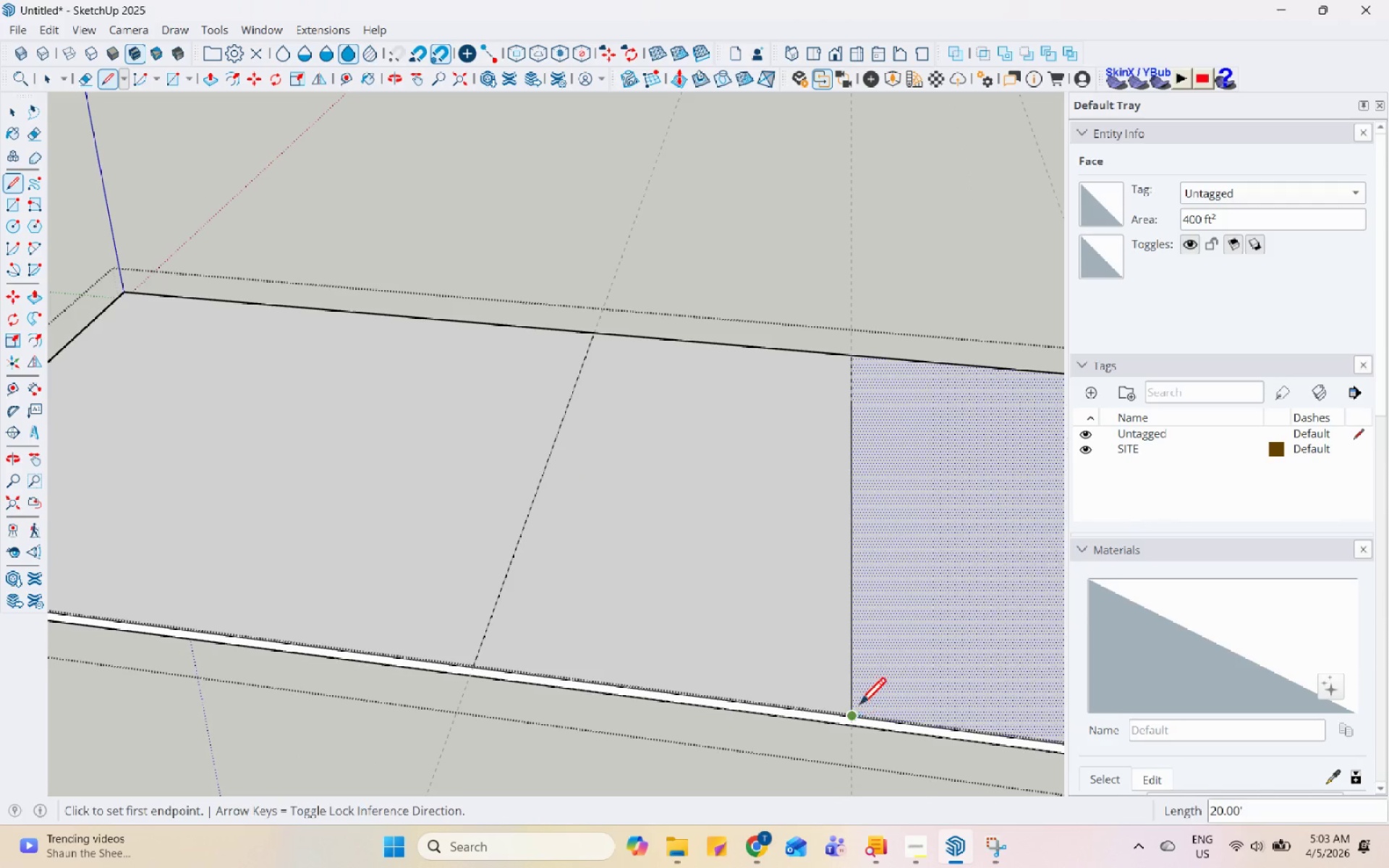 
key(Space)
 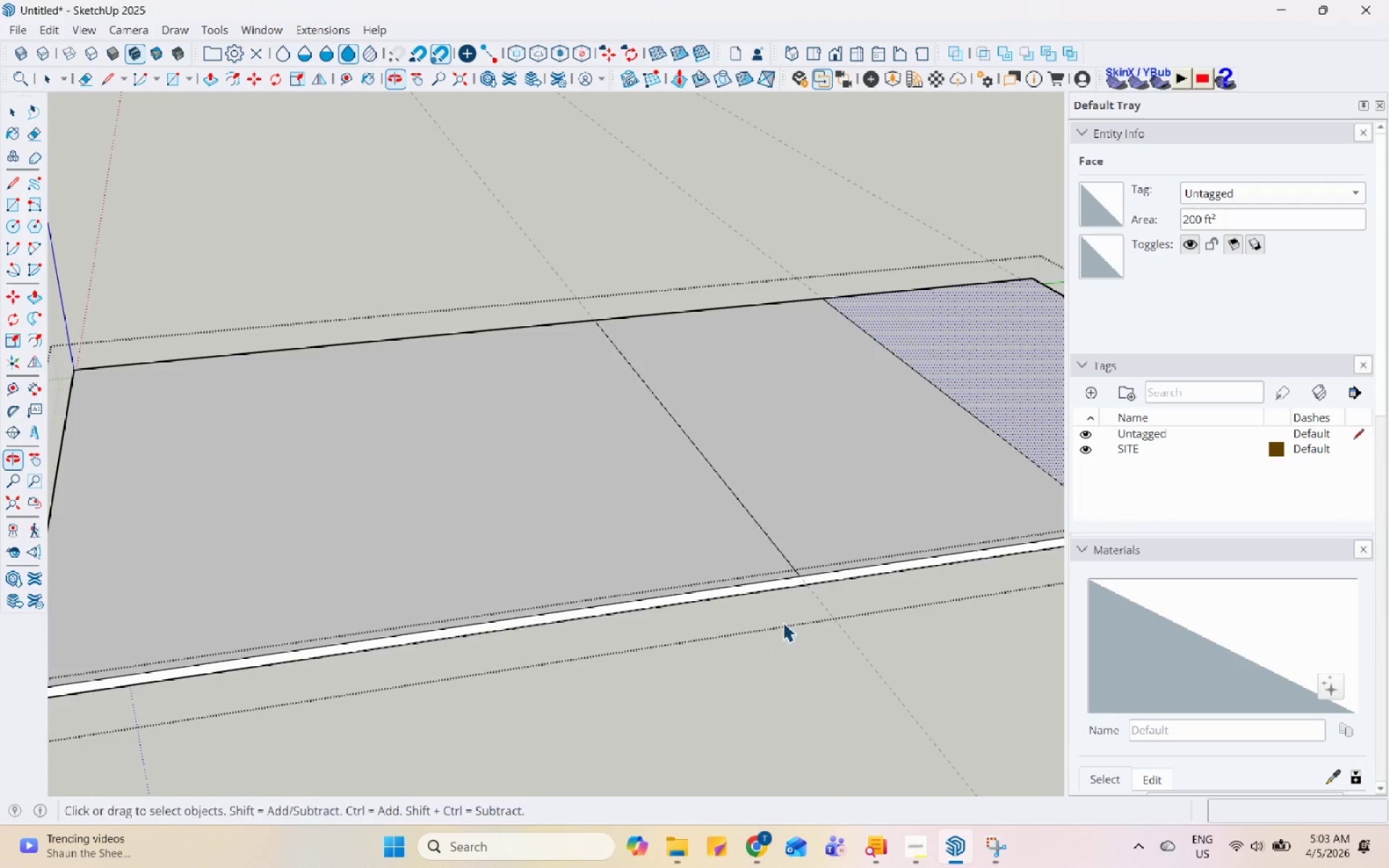 
left_click([826, 467])
 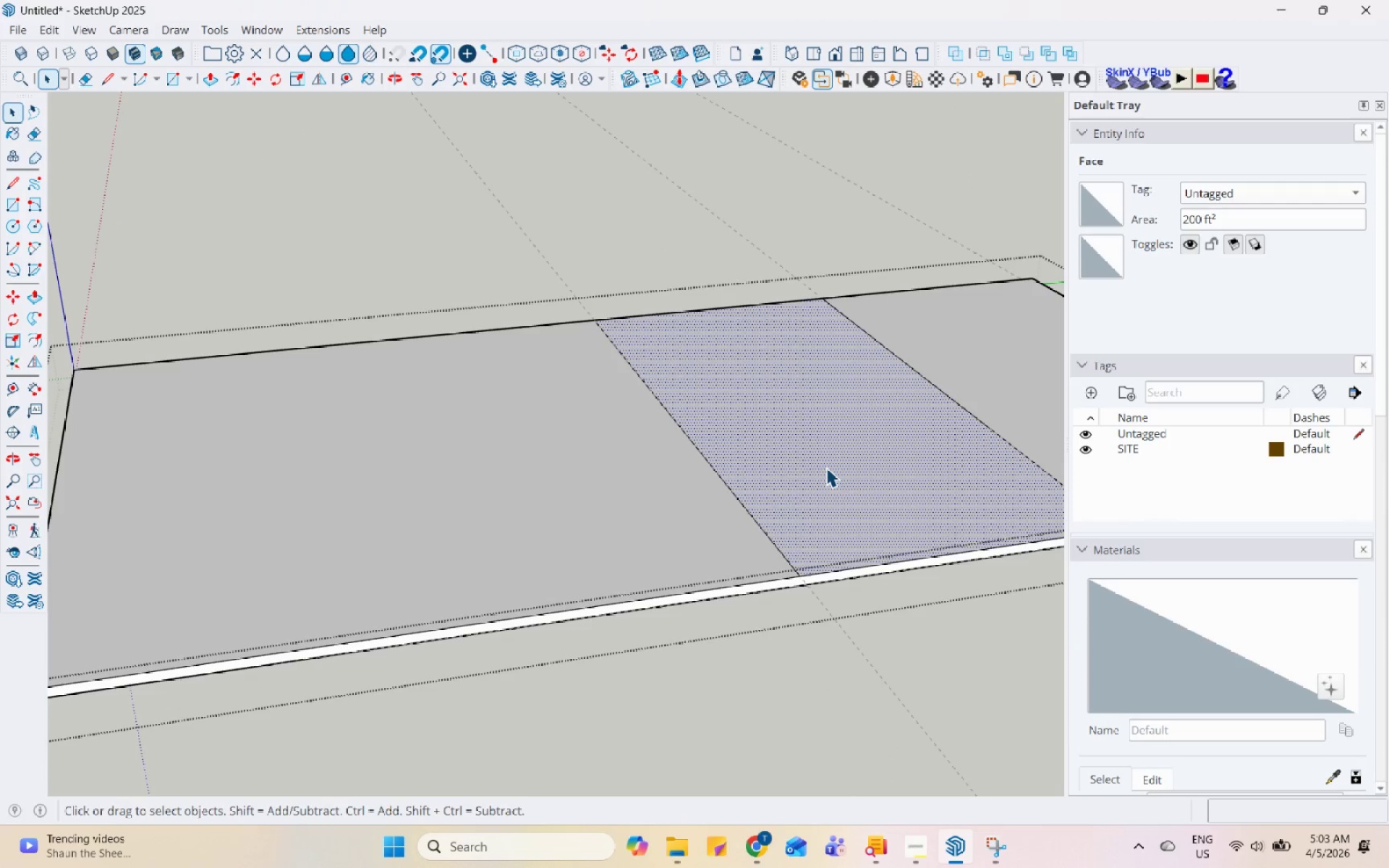 
key(P)
 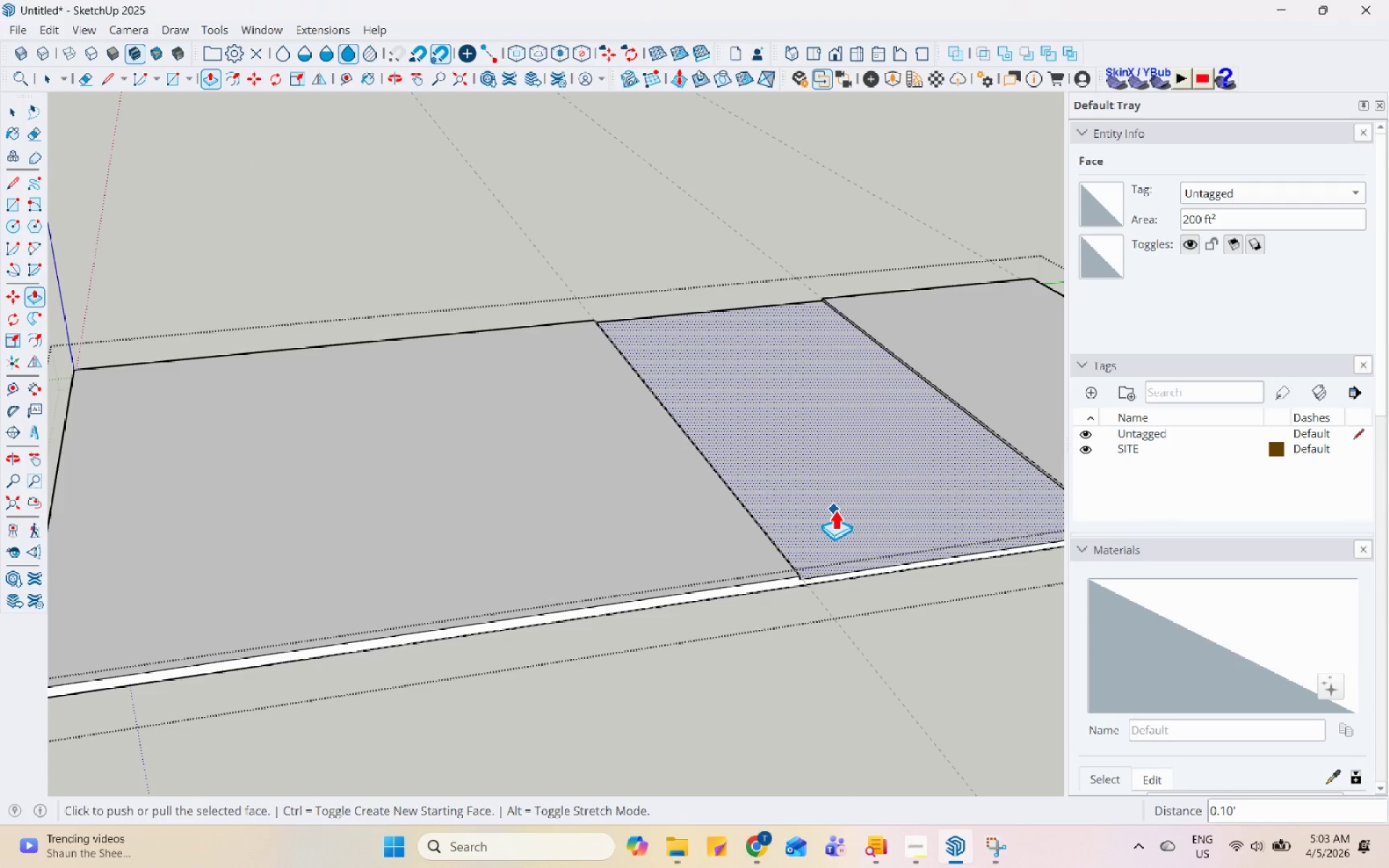 
key(Control+Z)
 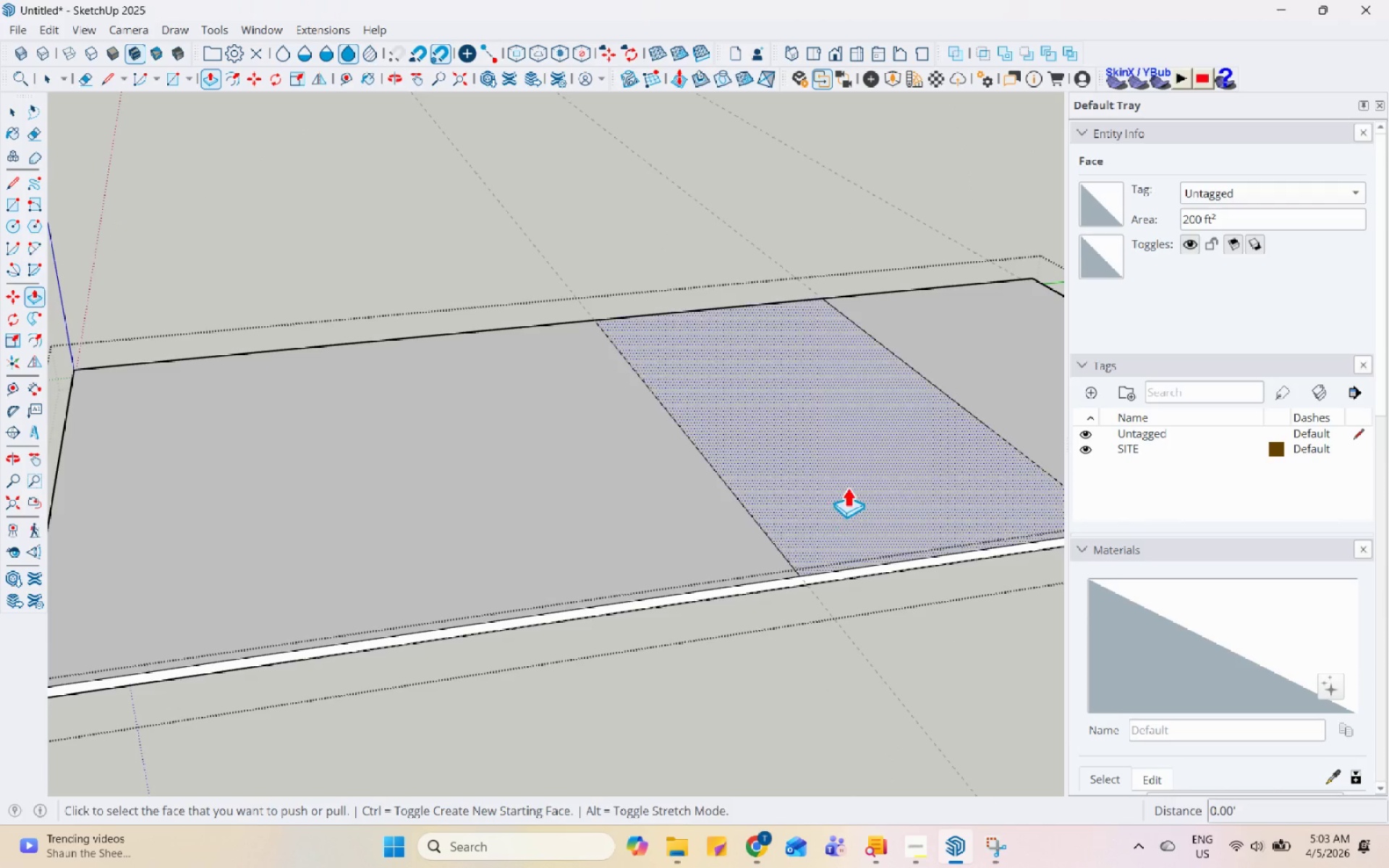 
left_click([848, 485])
 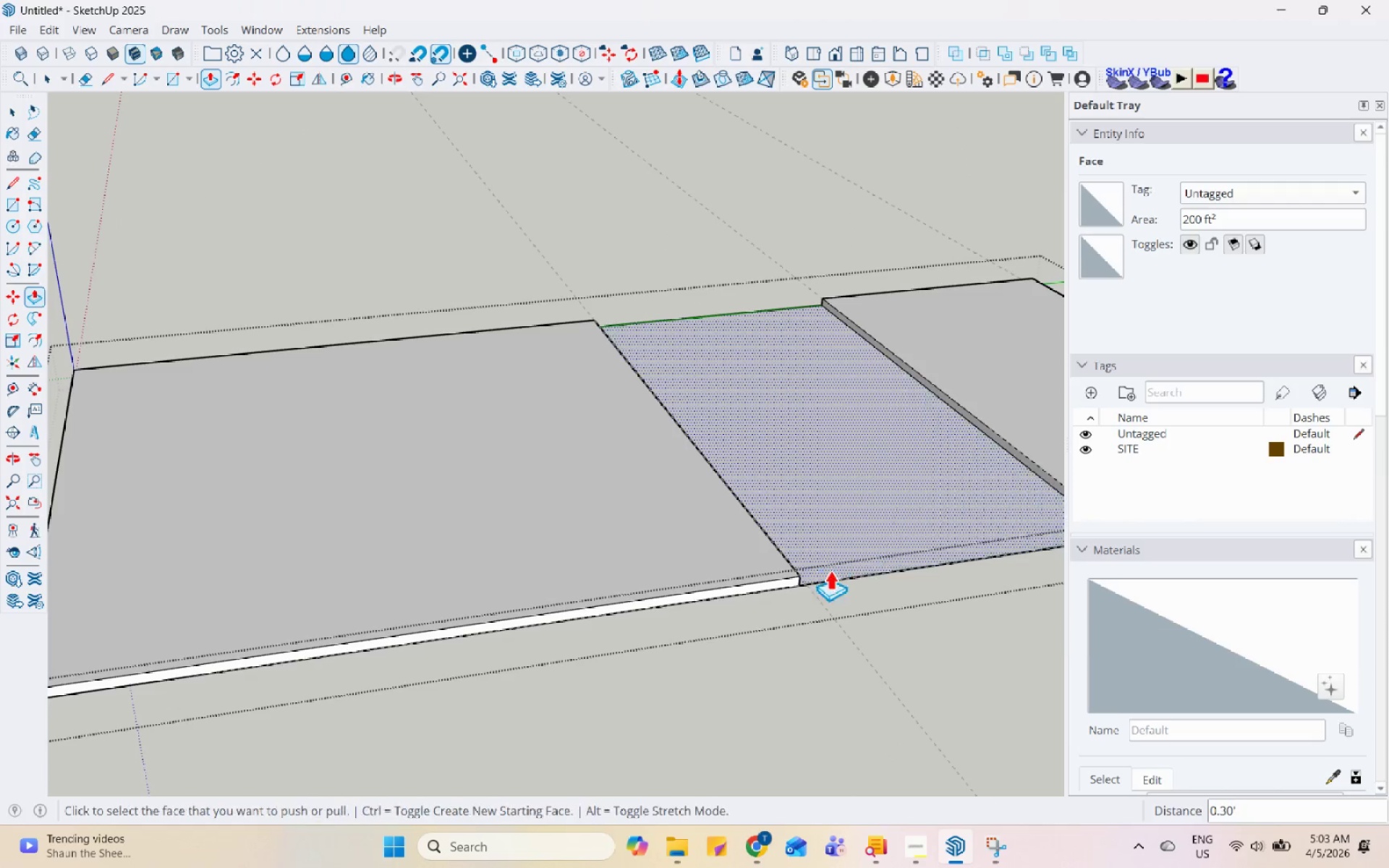 
scroll: coordinate [822, 618], scroll_direction: down, amount: 2.0
 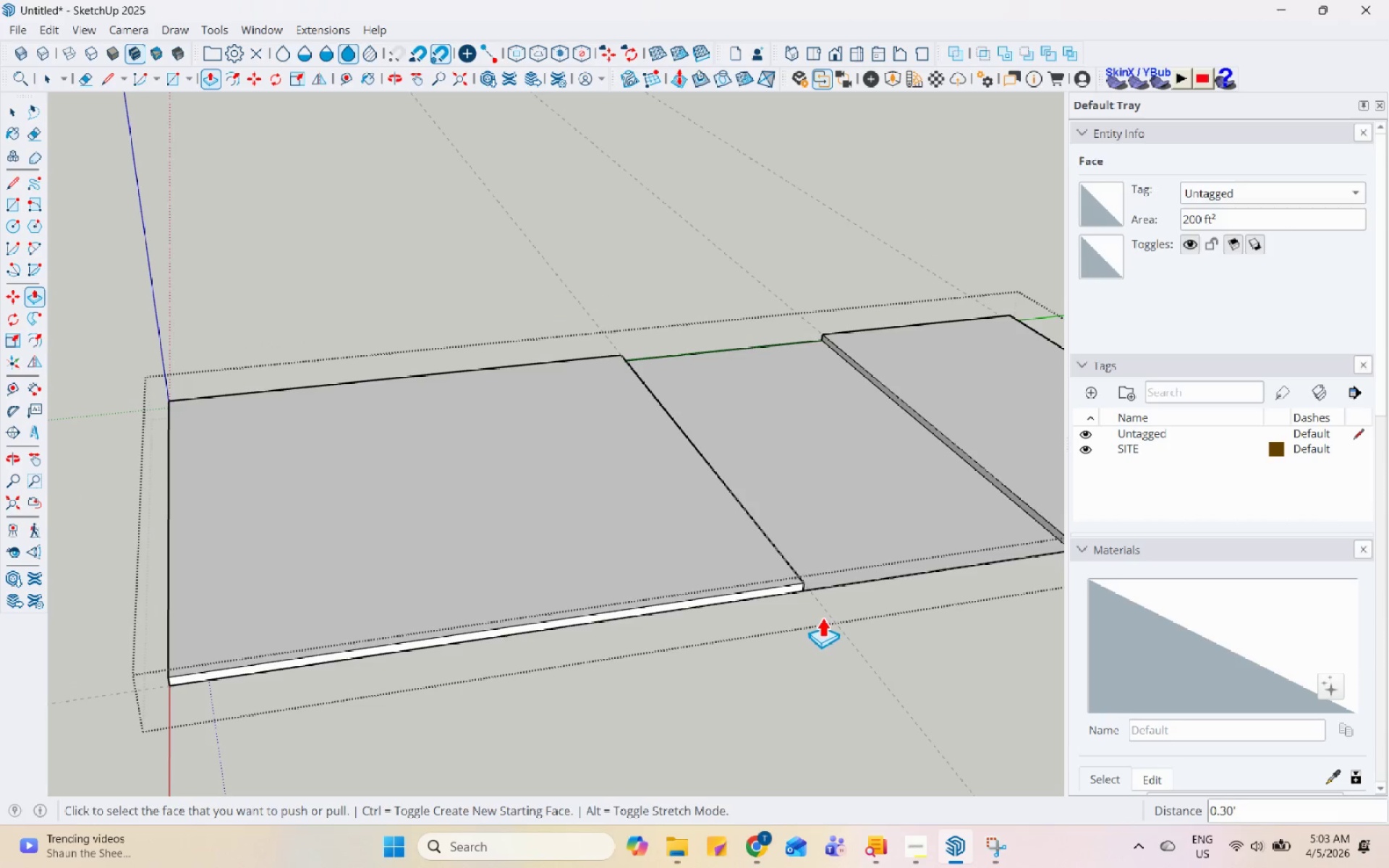 
key(Control+Z)
 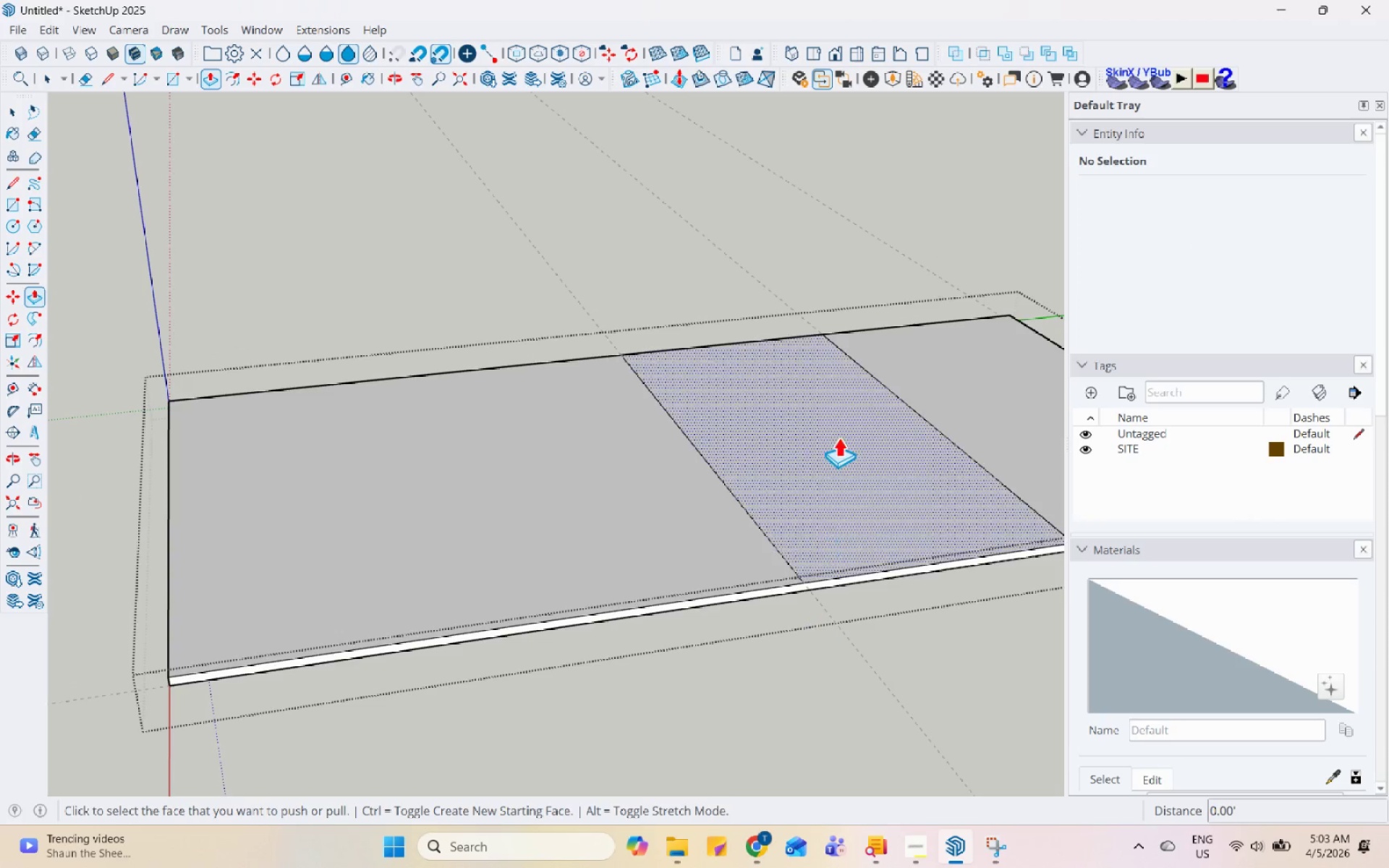 
left_click([841, 416])
 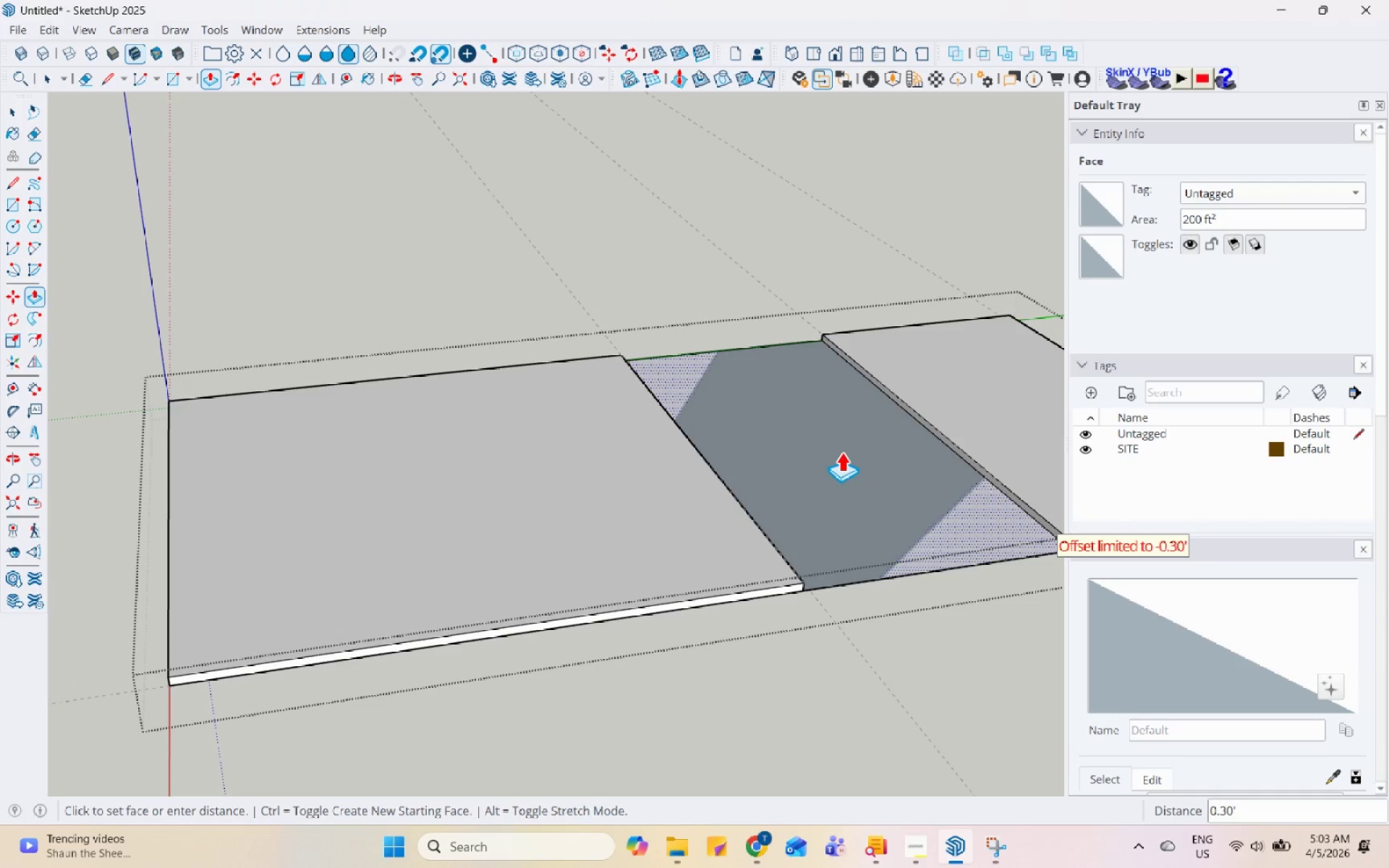 
left_click([841, 451])
 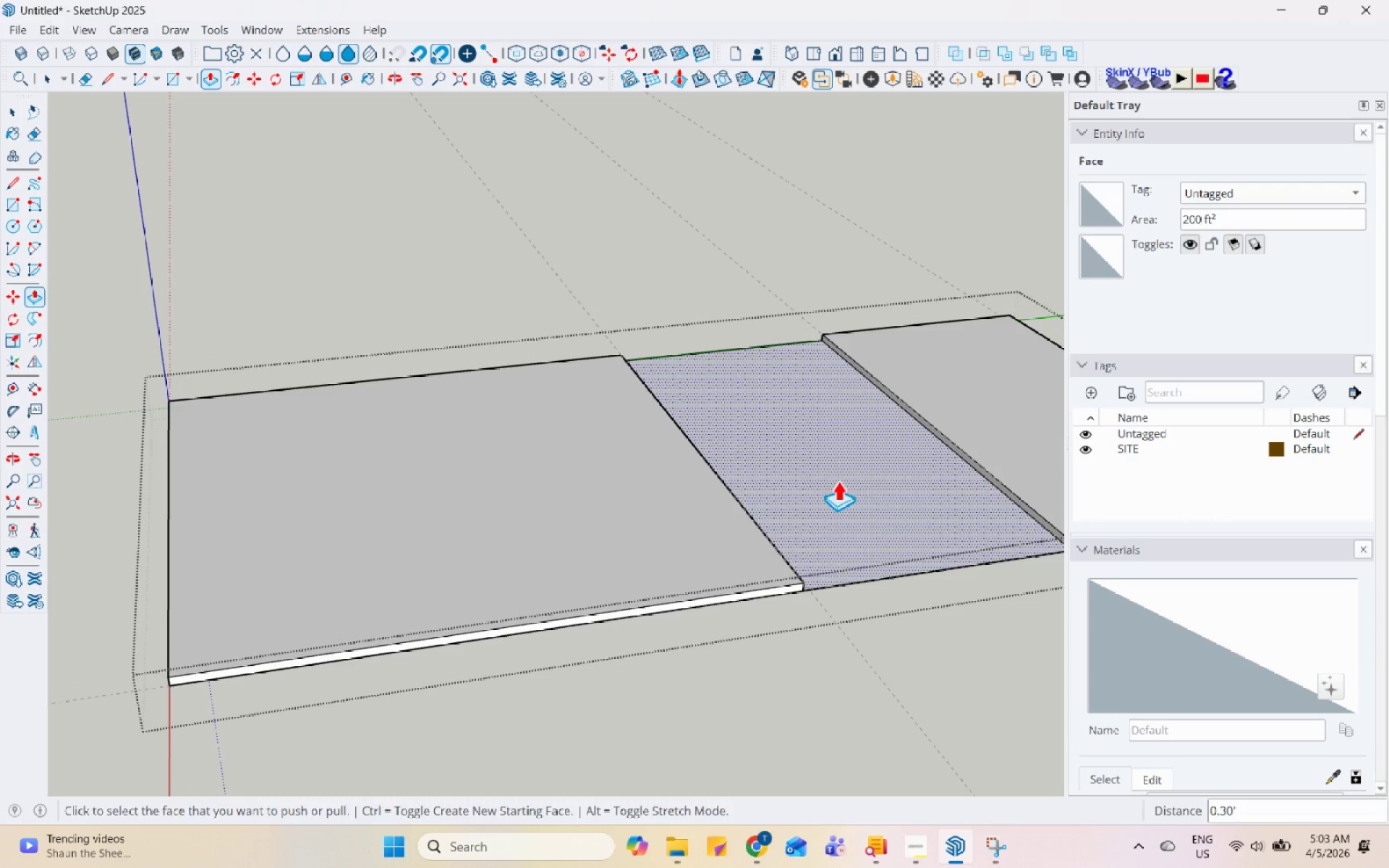 
key(Space)
 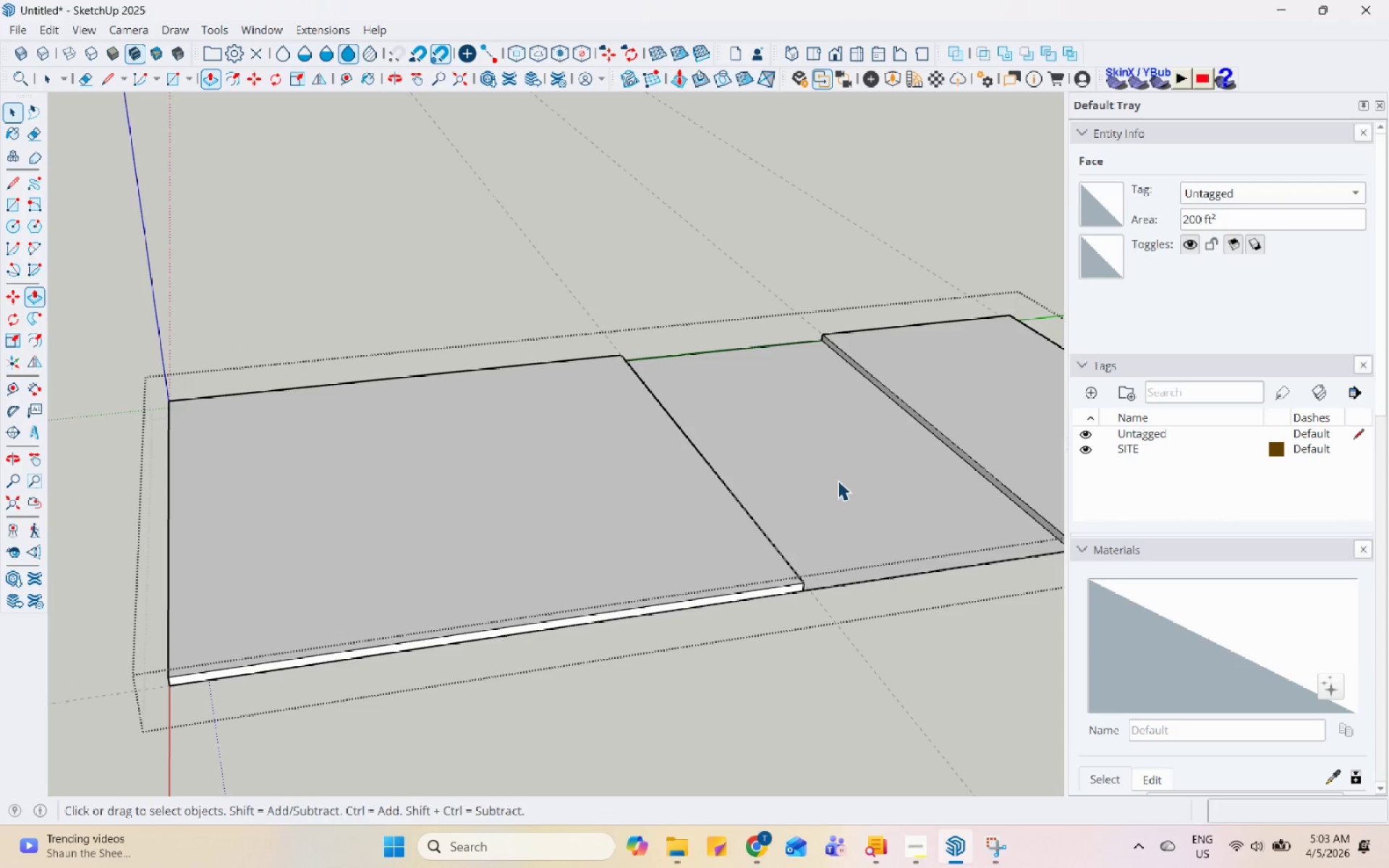 
left_click([838, 480])
 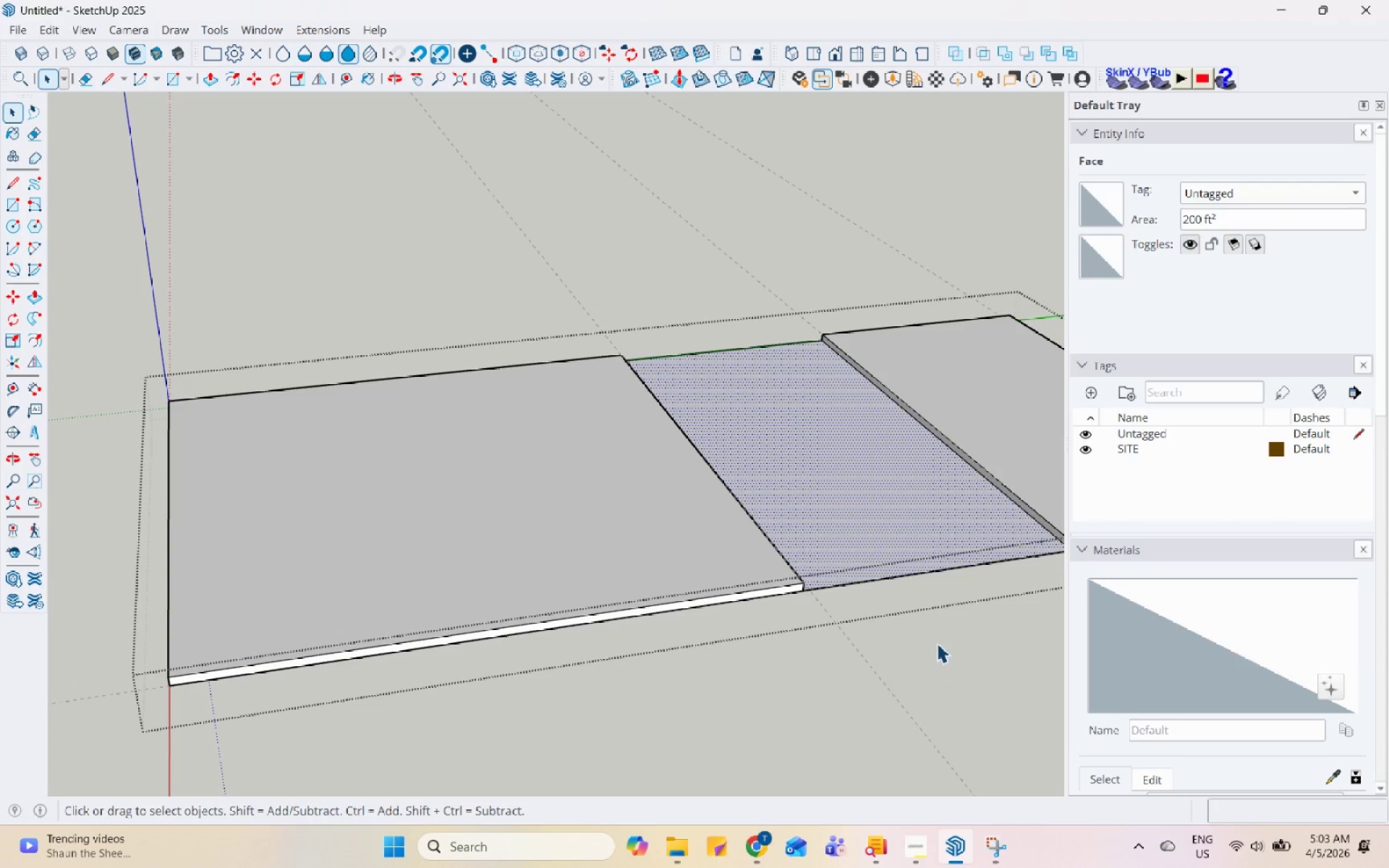 
left_click_drag(start_coordinate=[935, 626], to_coordinate=[916, 536])
 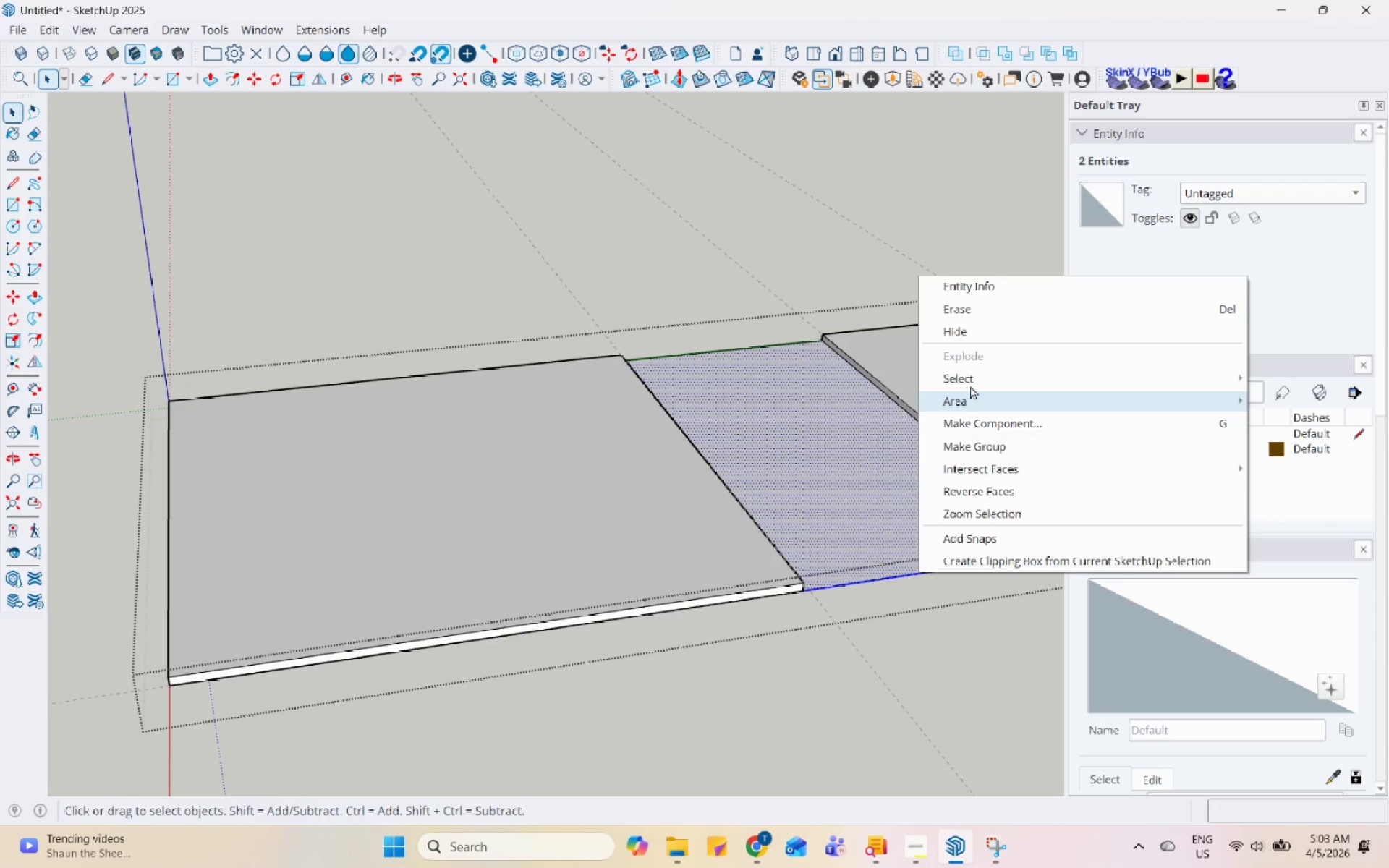 
left_click([983, 309])
 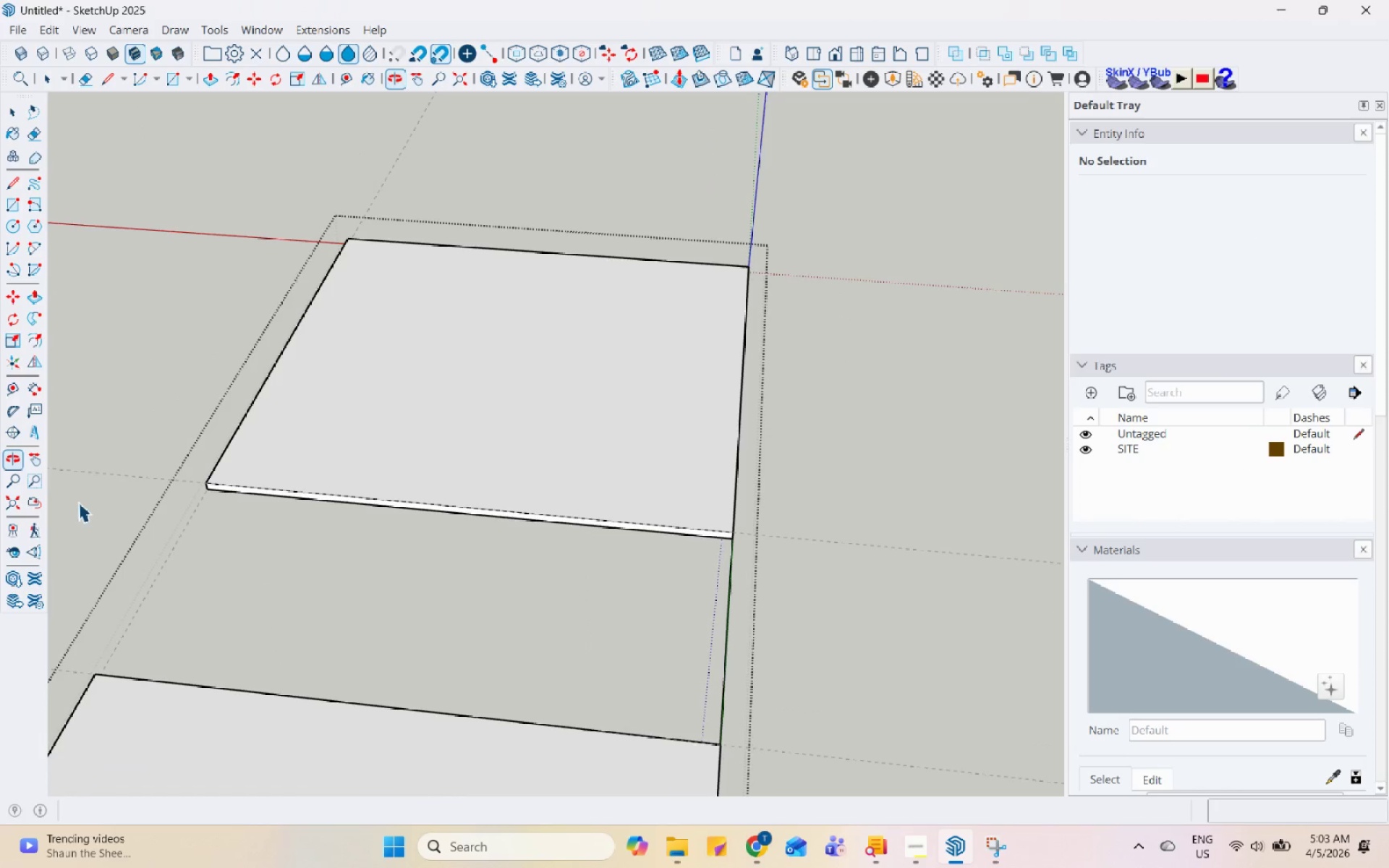 
scroll: coordinate [699, 584], scroll_direction: up, amount: 1.0
 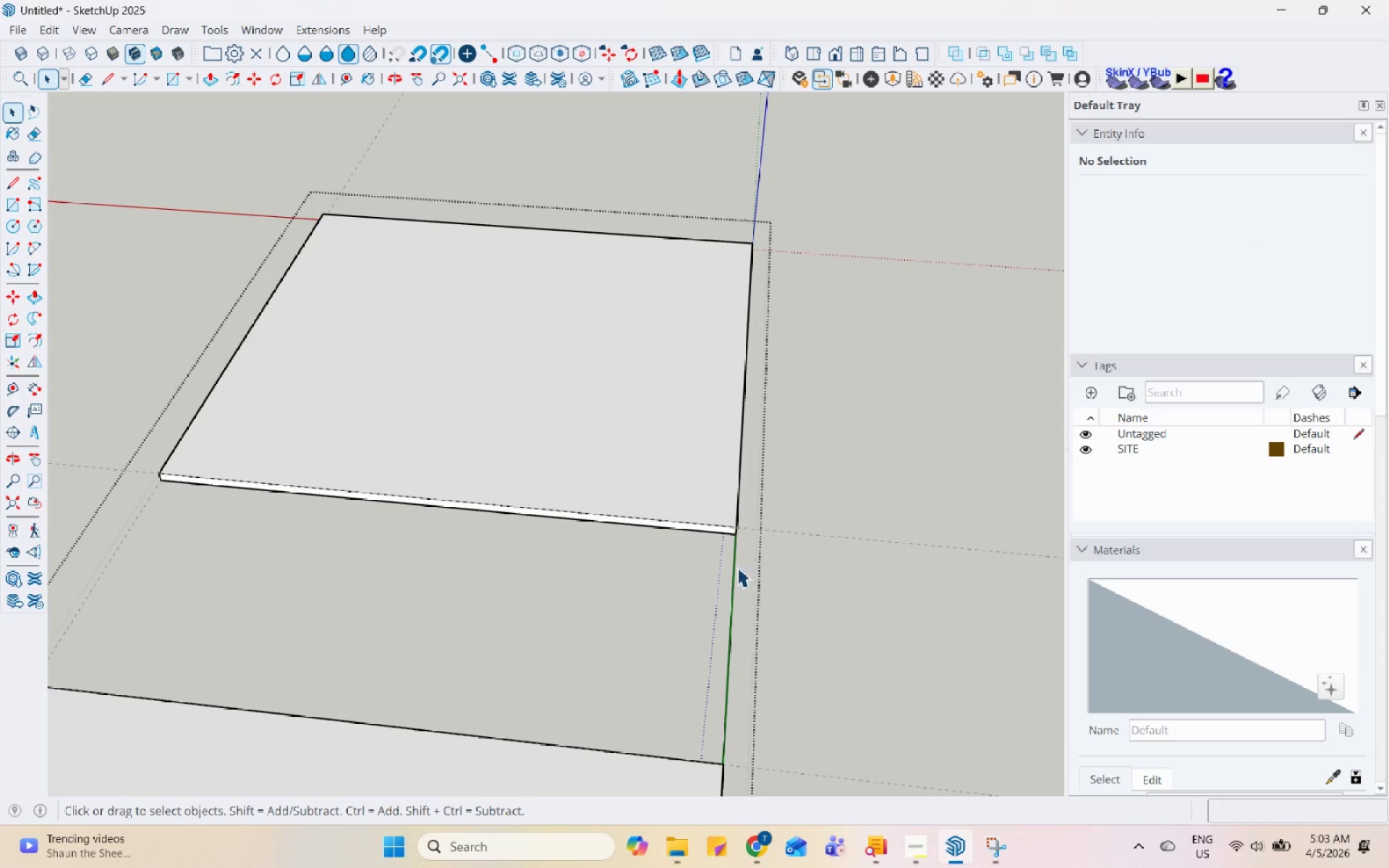 
left_click([735, 569])
 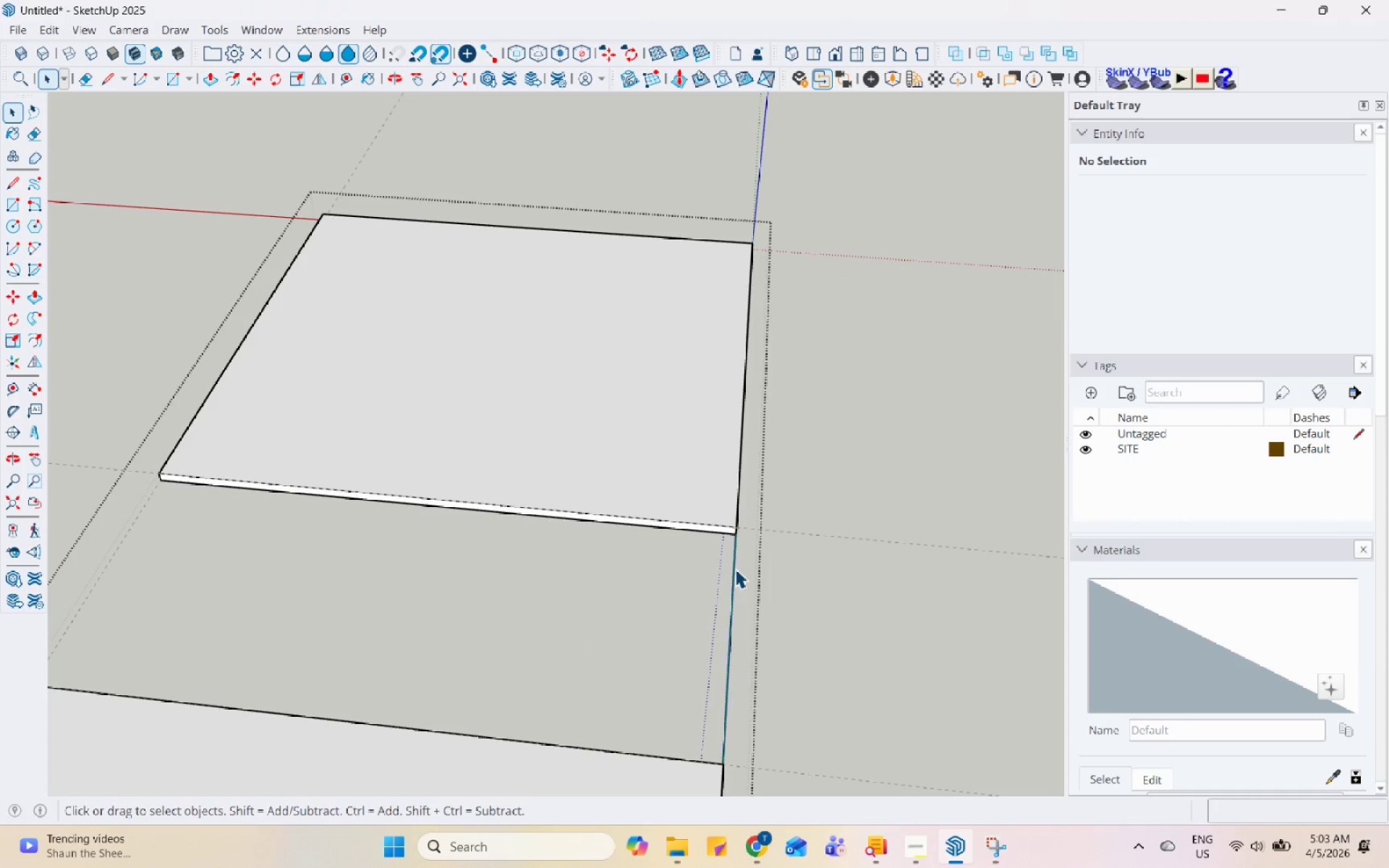 
right_click([735, 569])
 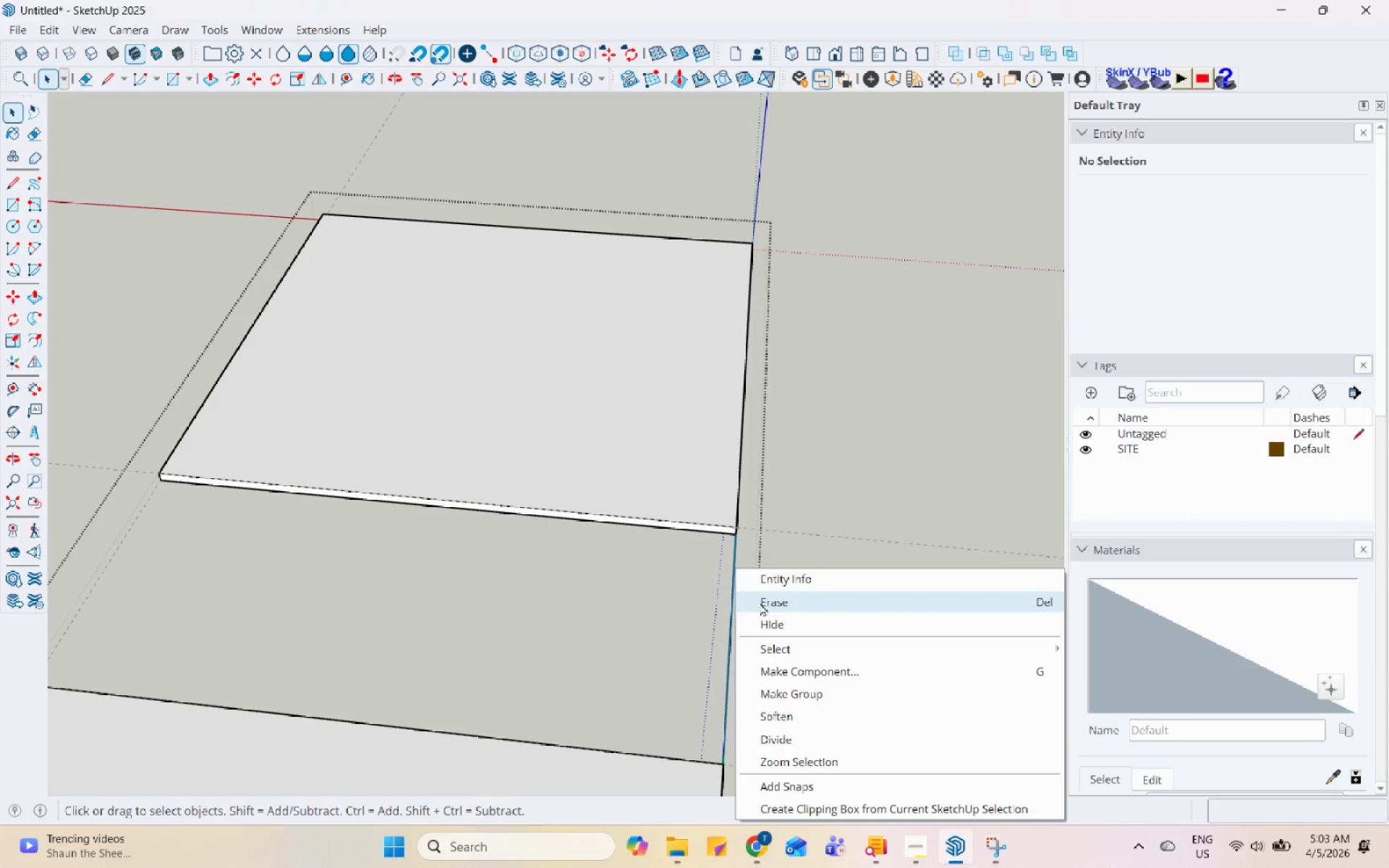 
left_click([760, 603])
 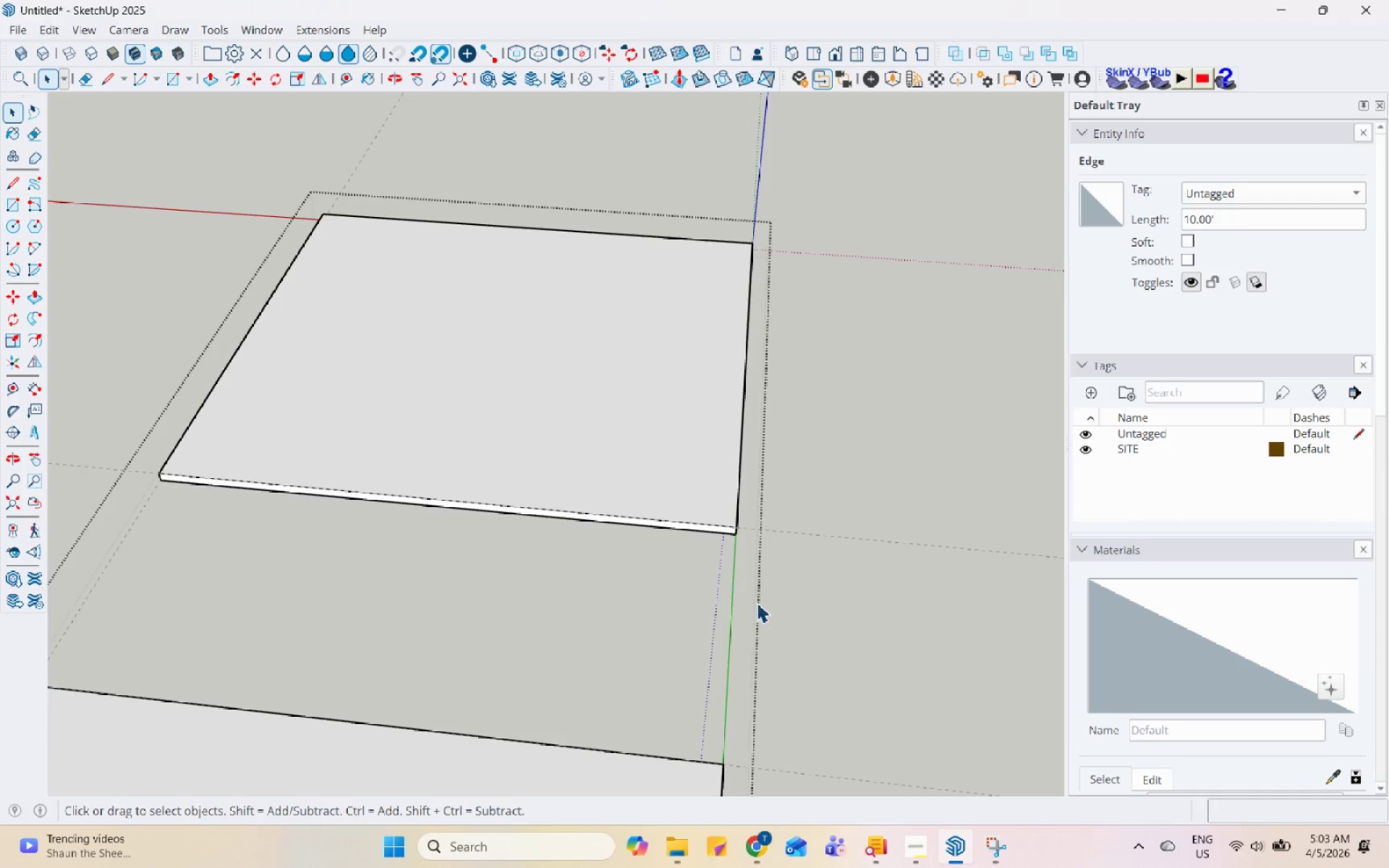 
scroll: coordinate [747, 629], scroll_direction: down, amount: 5.0
 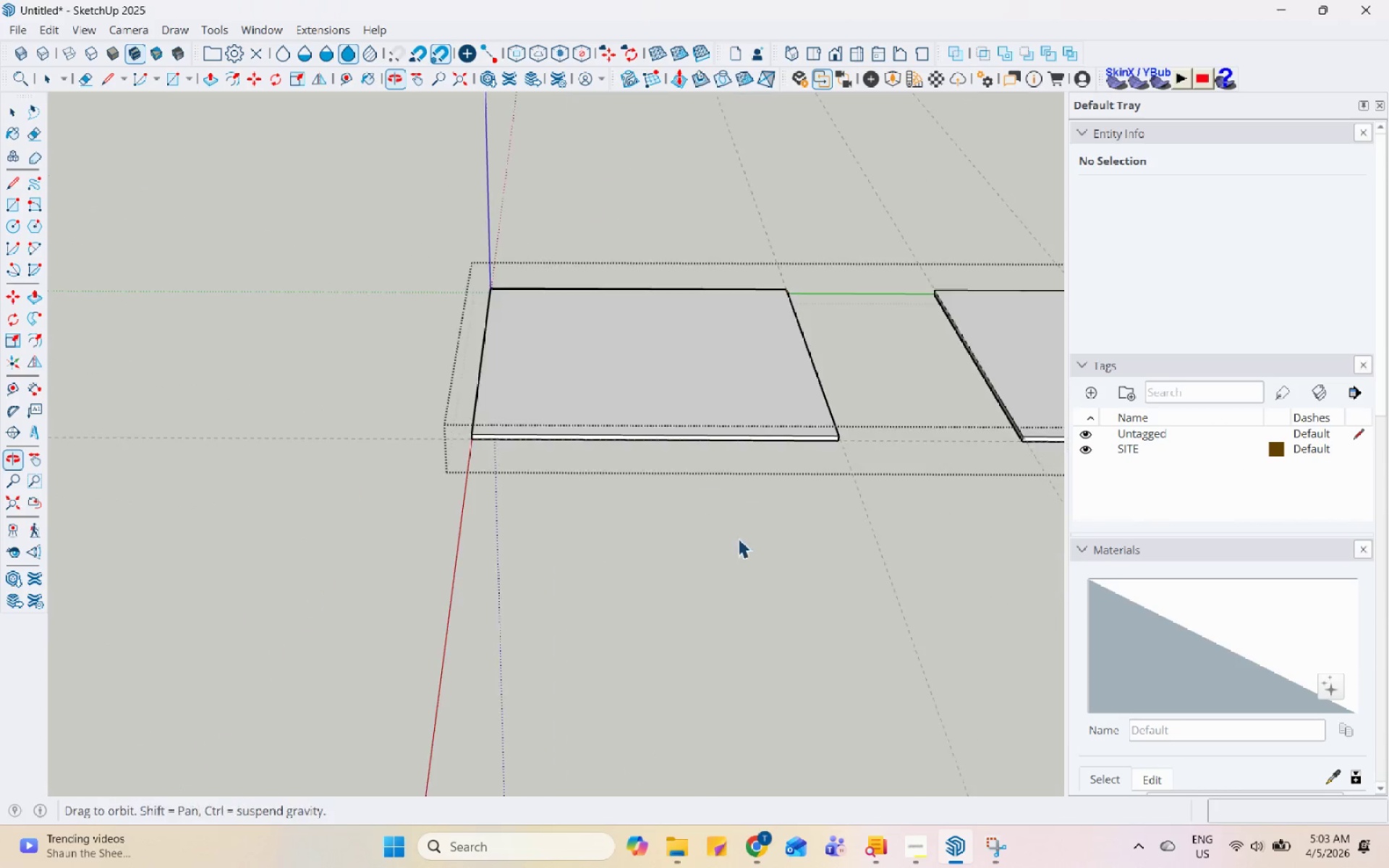 
key(Escape)
 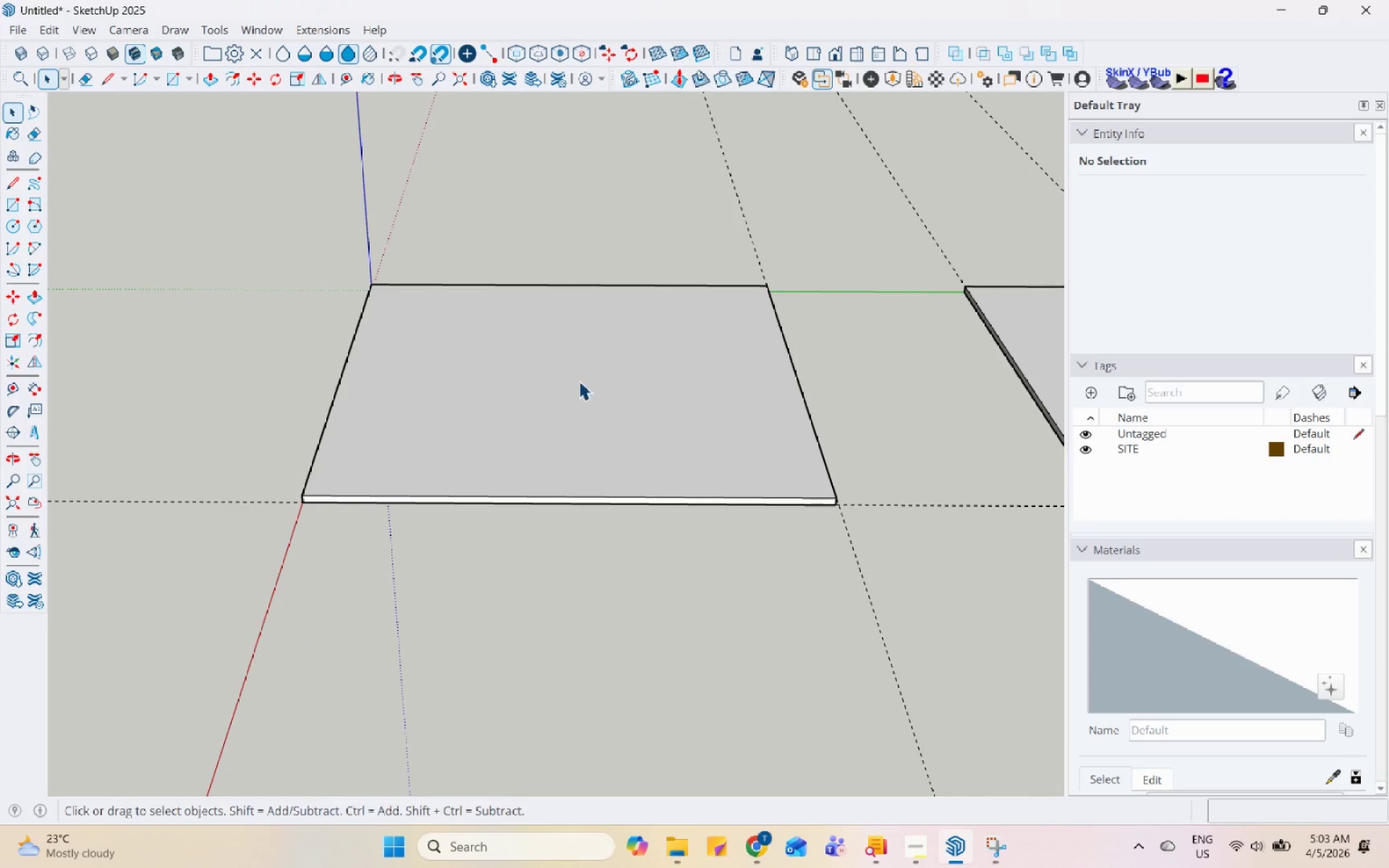 
scroll: coordinate [845, 299], scroll_direction: up, amount: 4.0
 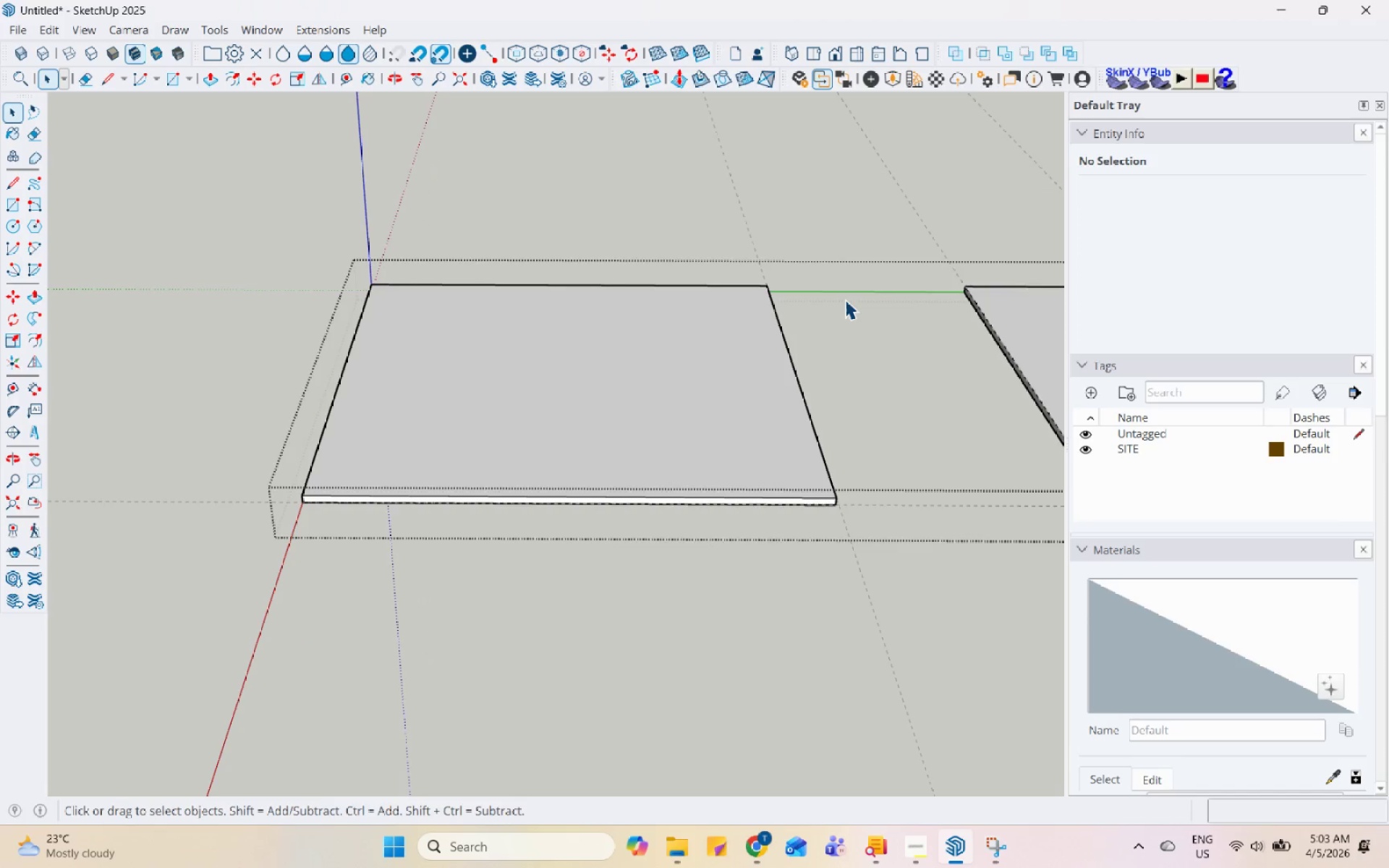 
key(Escape)
 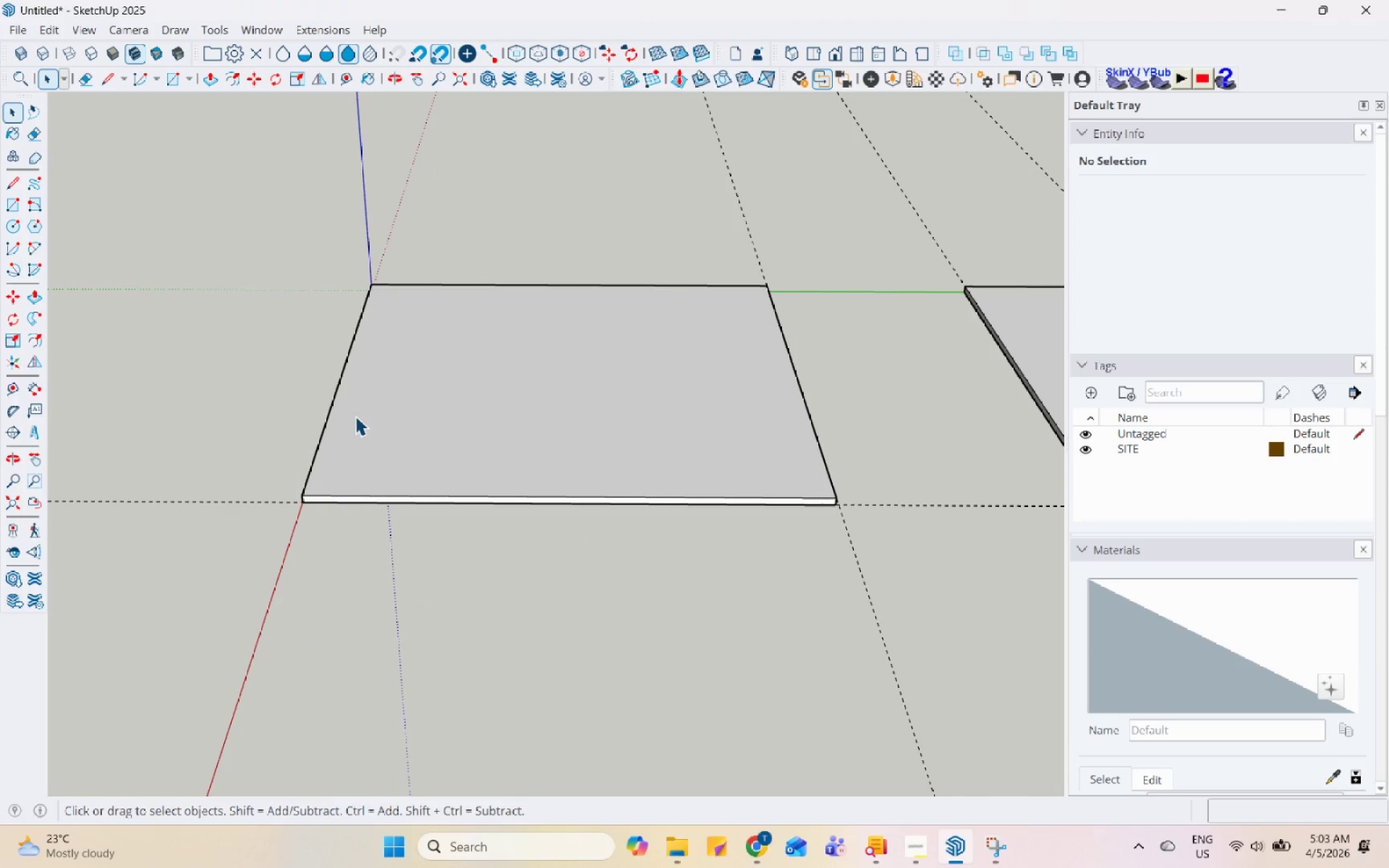 
left_click([355, 416])
 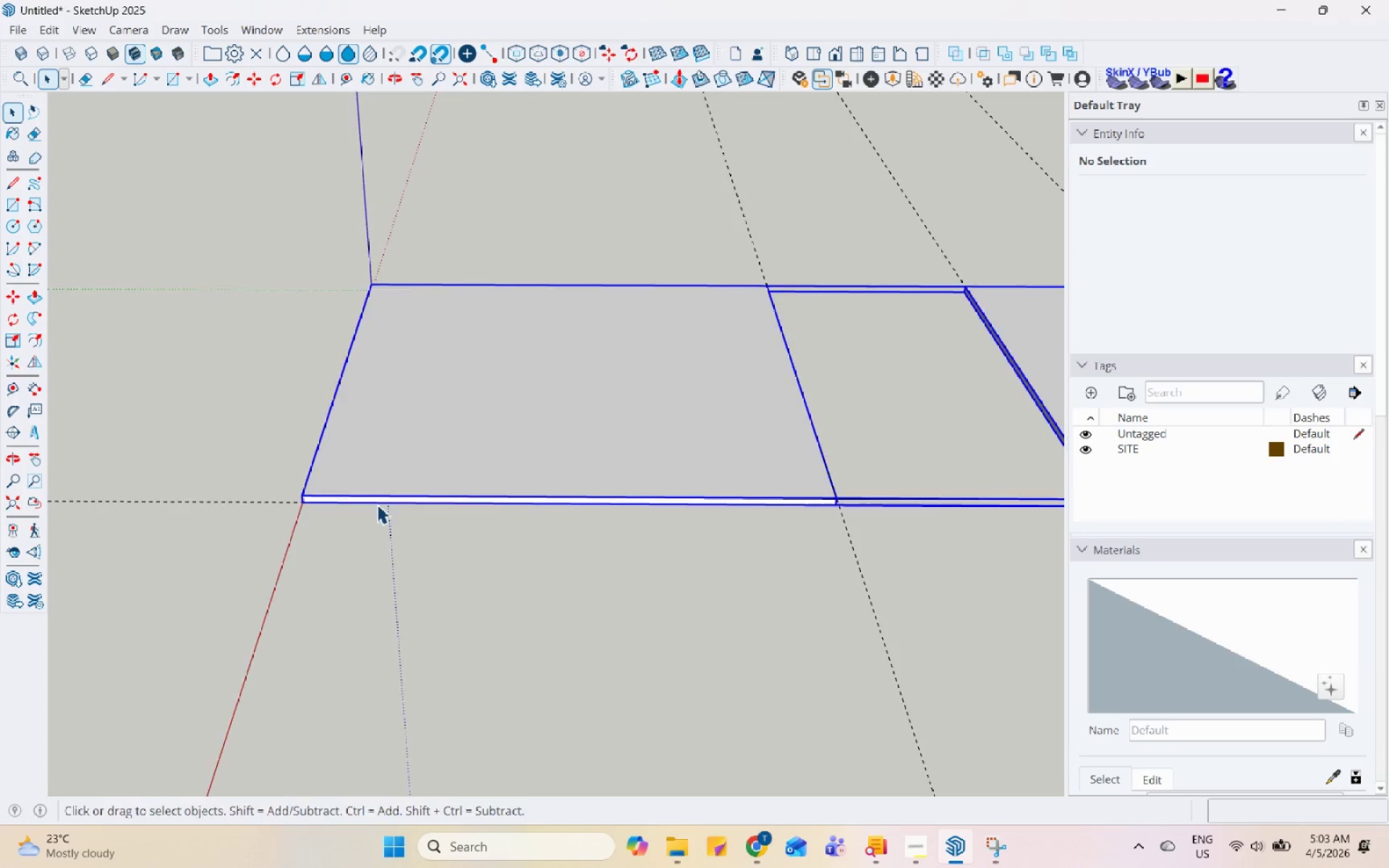 
scroll: coordinate [441, 506], scroll_direction: up, amount: 1.0
 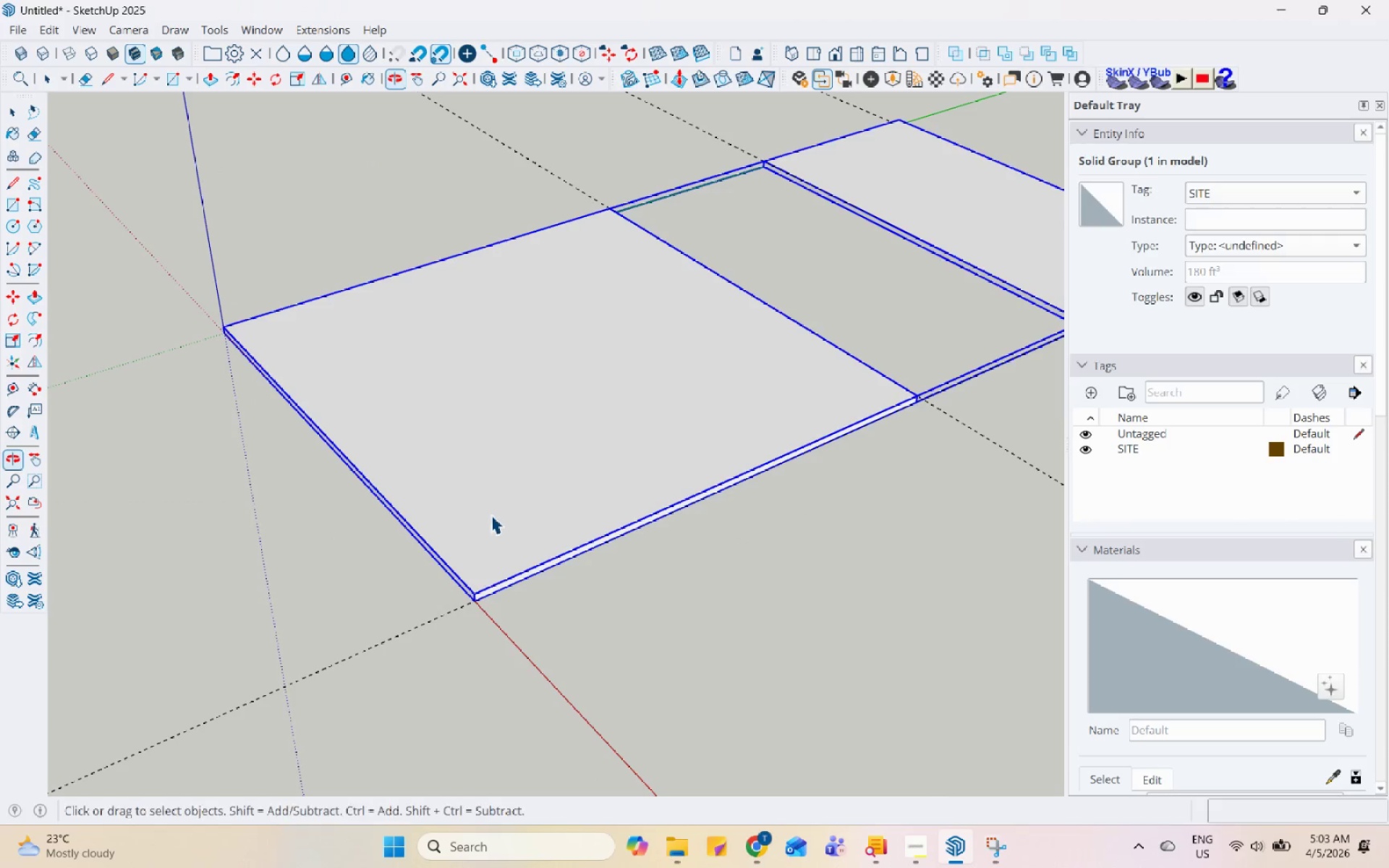 
scroll: coordinate [500, 382], scroll_direction: none, amount: 0.0
 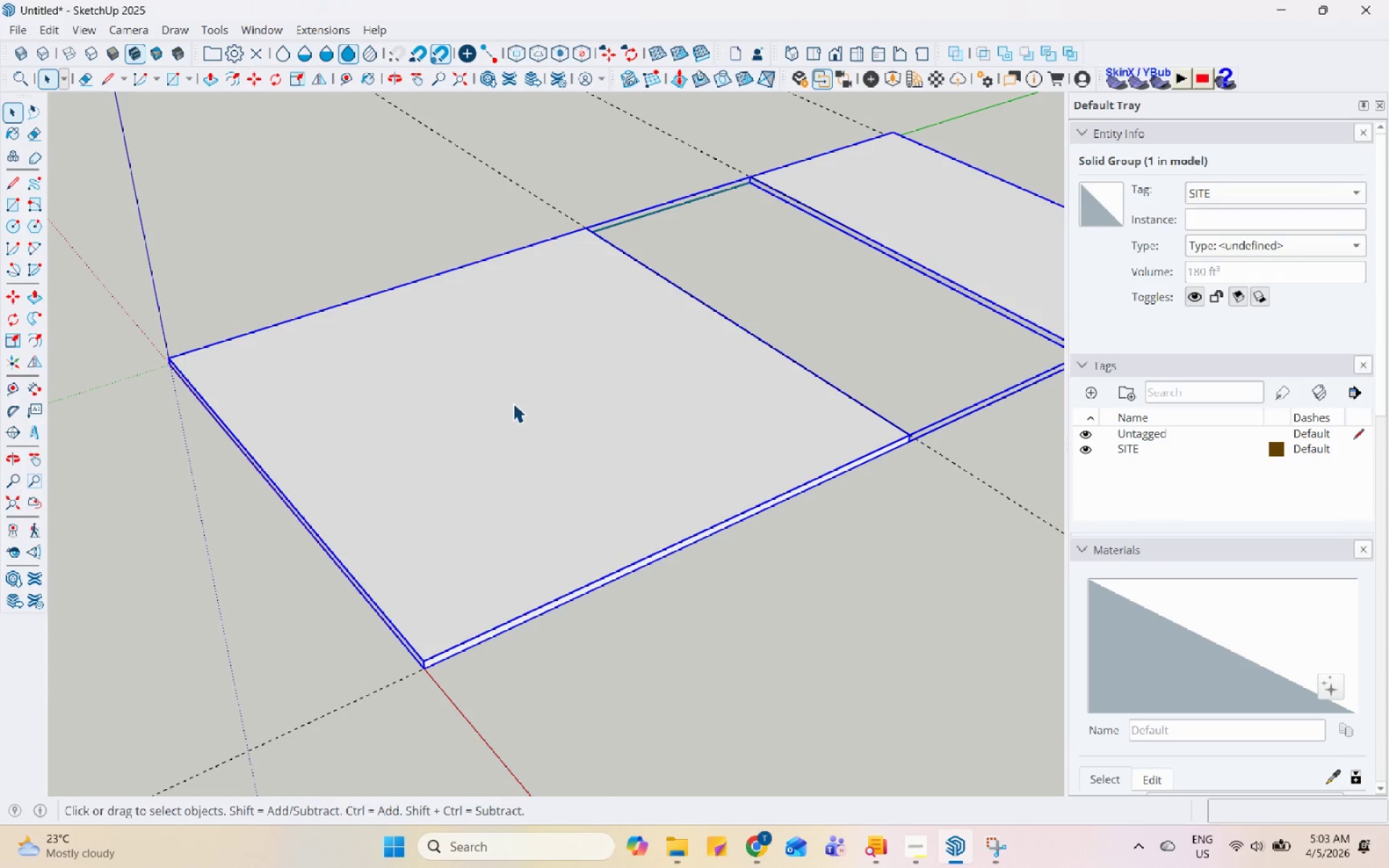 
wait(9.36)
 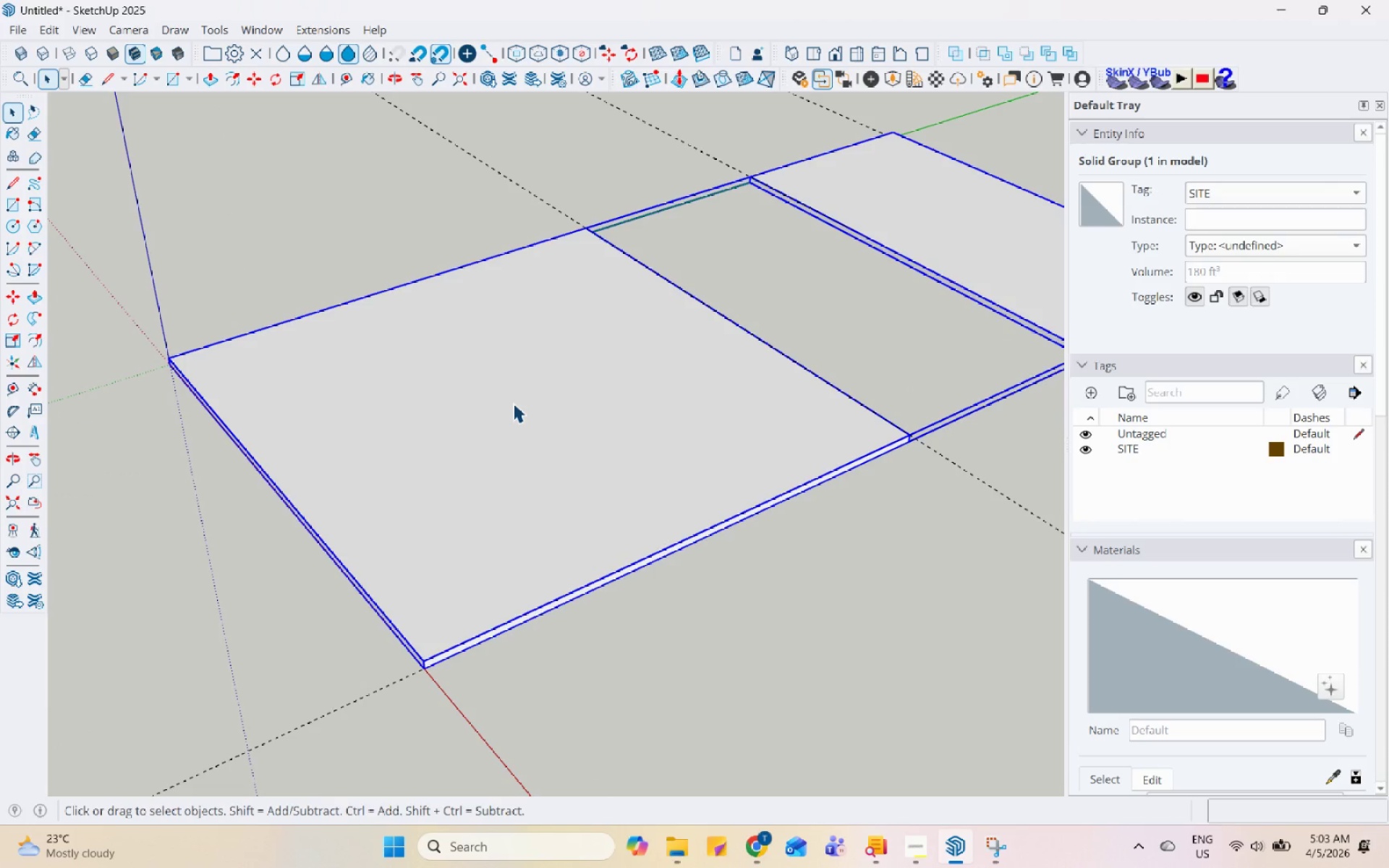 
double_click([513, 456])
 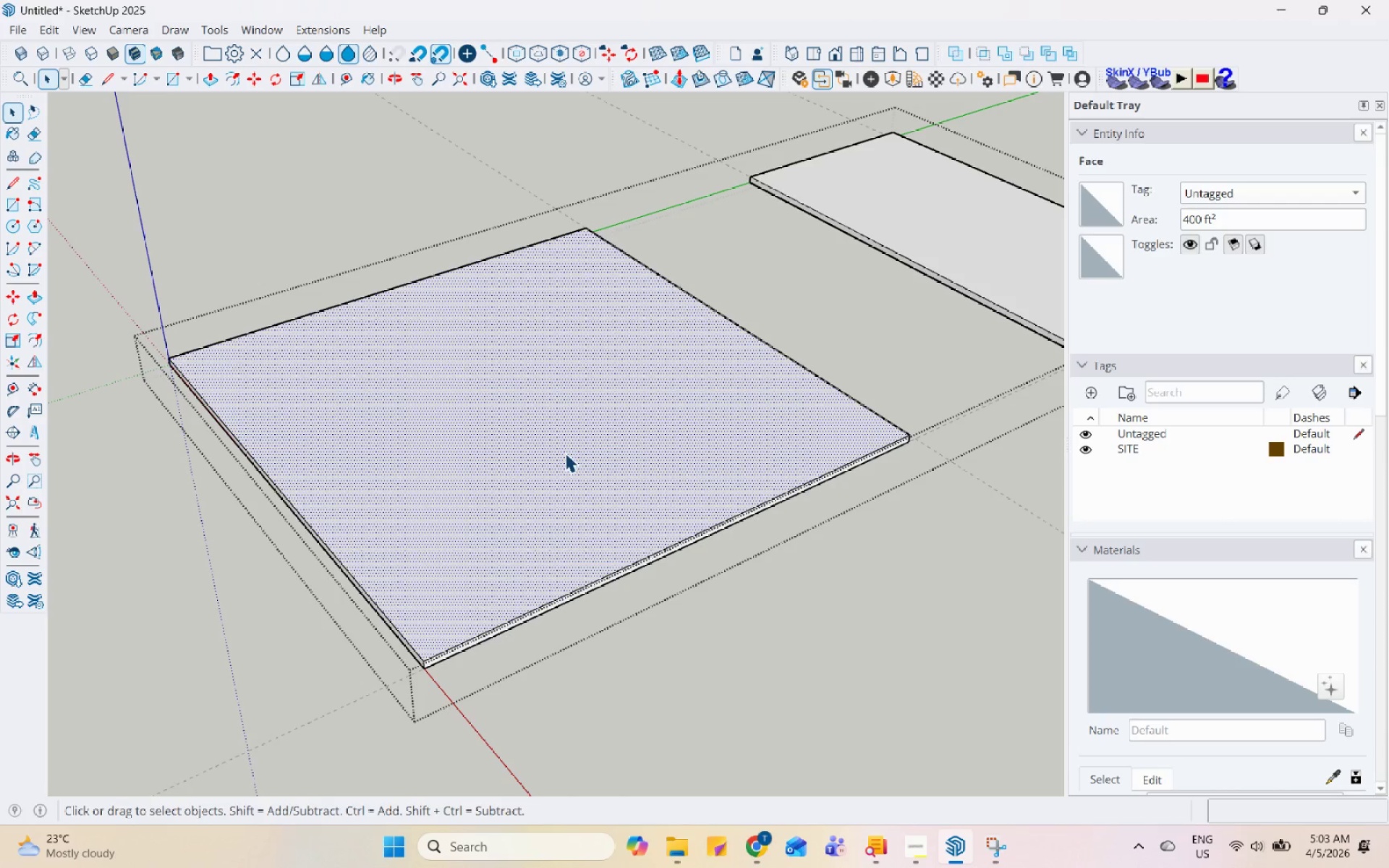 
key(Control+C)
 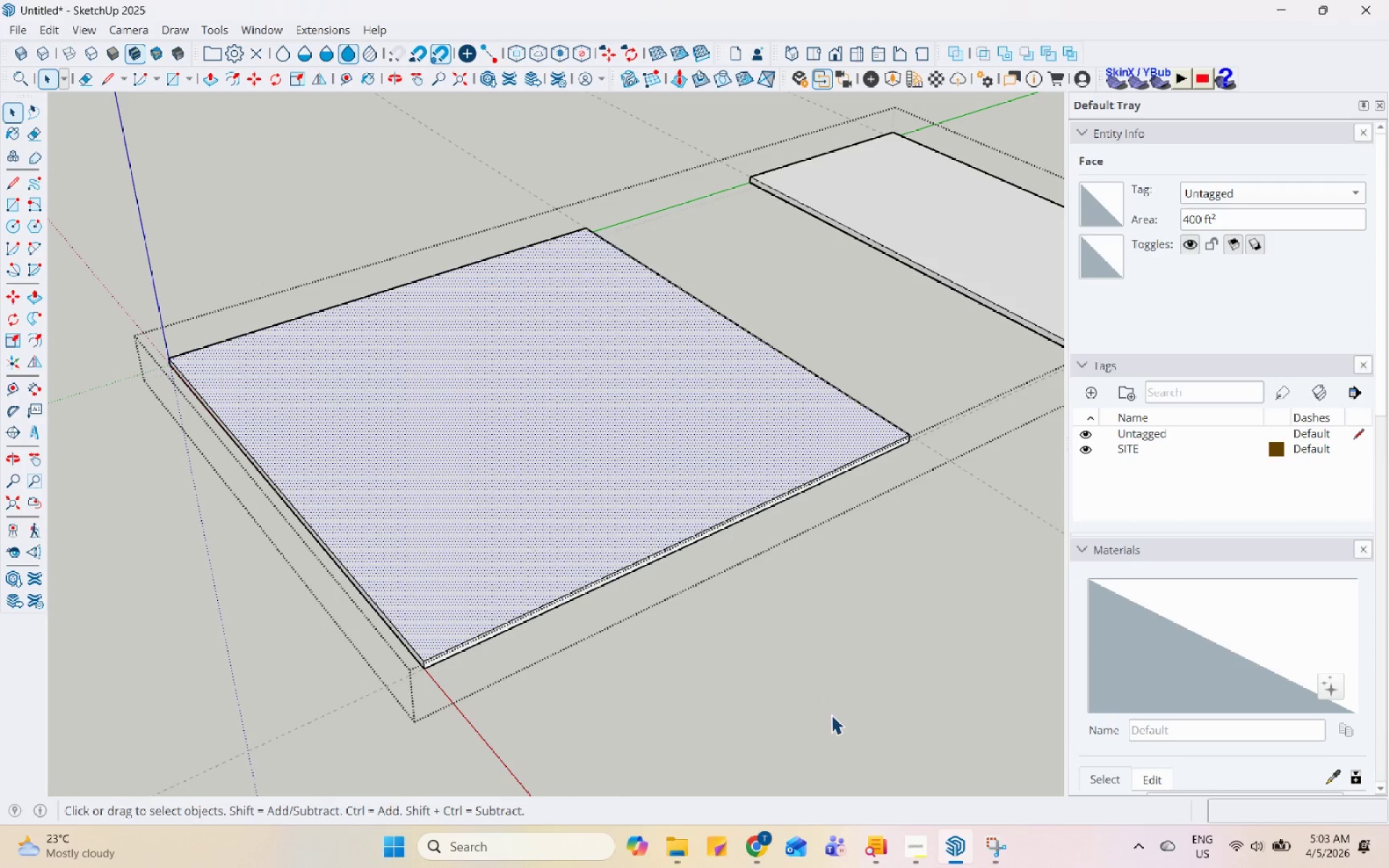 
left_click([831, 715])
 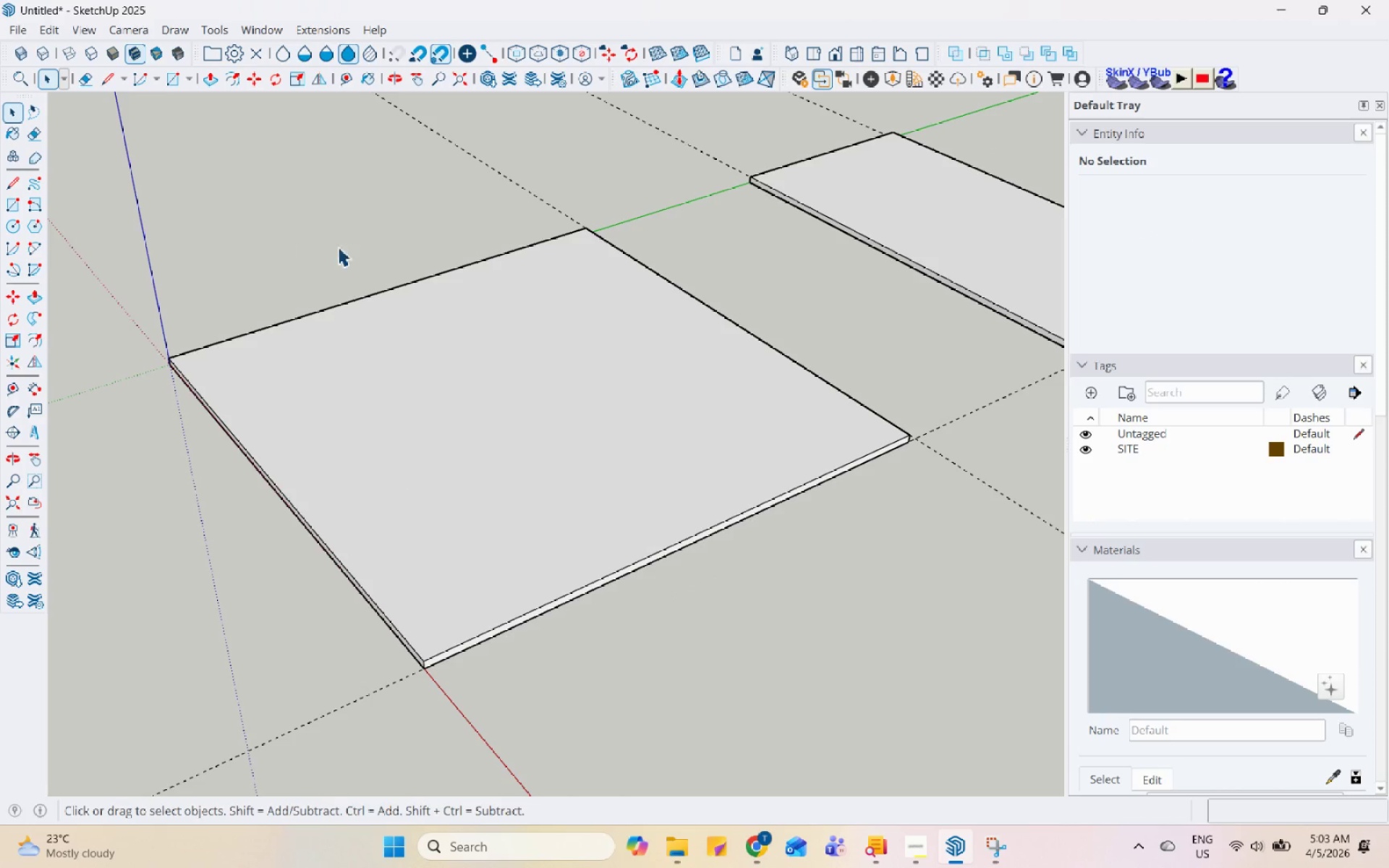 
key(Control+S)
 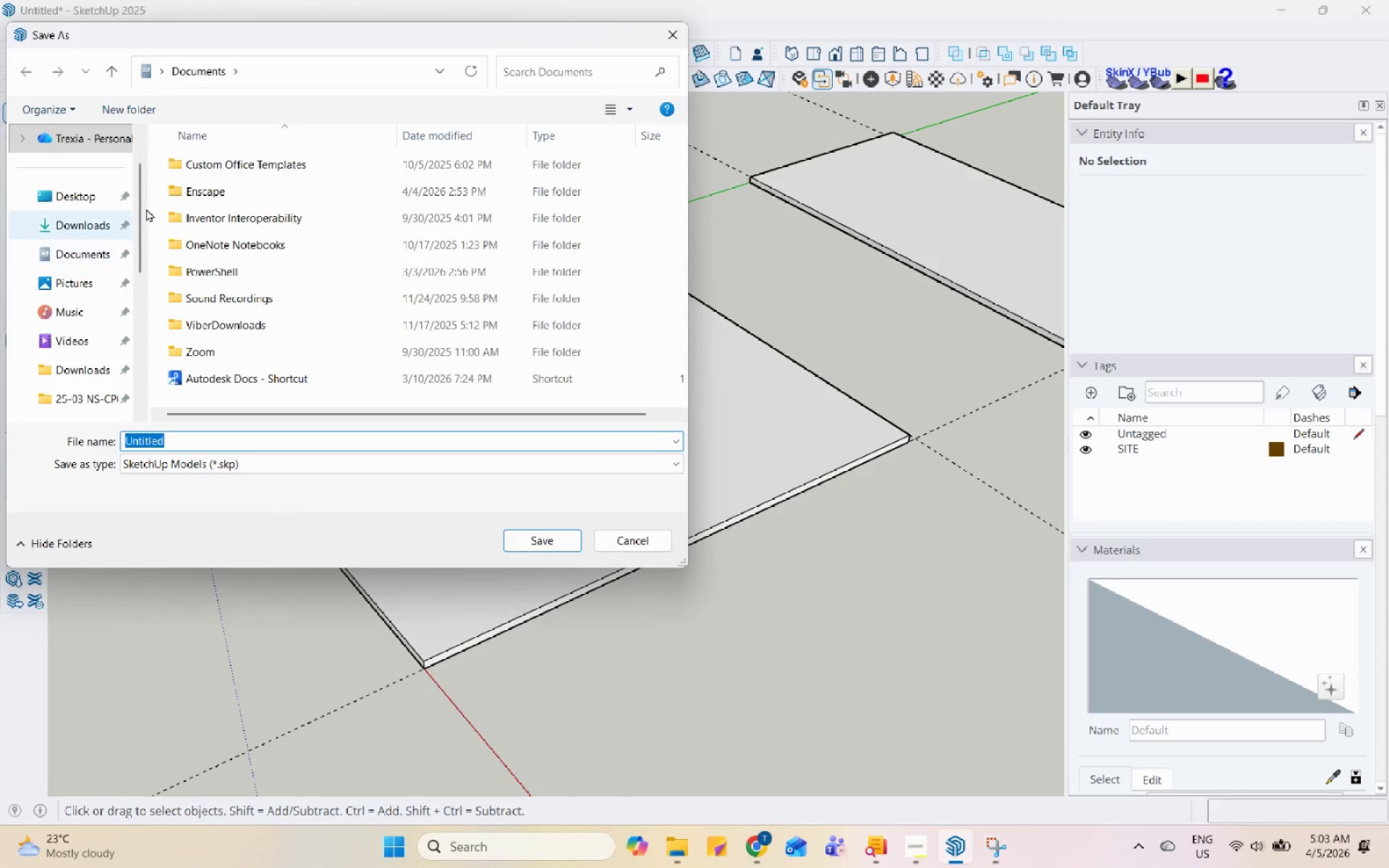 
wait(5.95)
 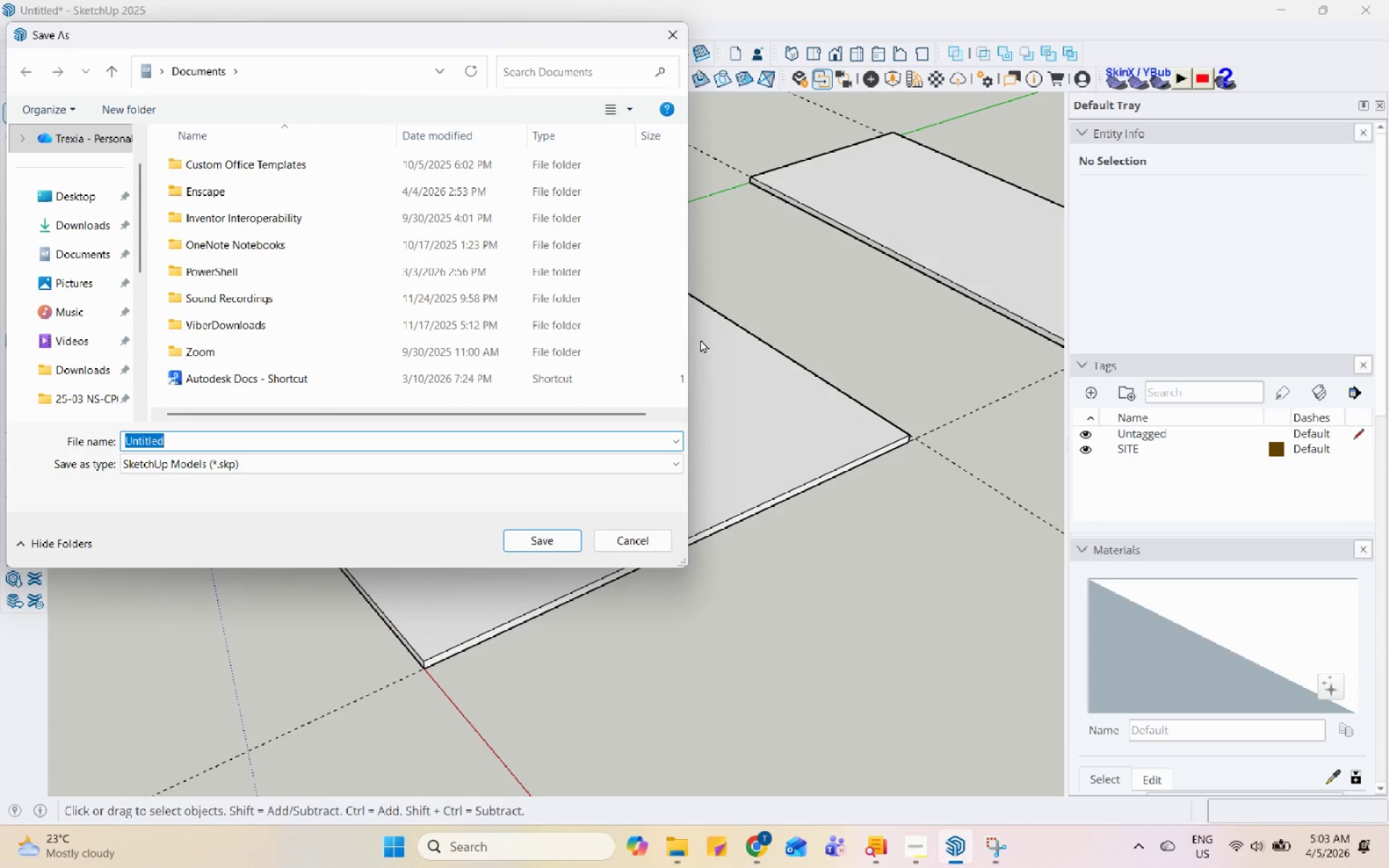 
scroll: coordinate [48, 391], scroll_direction: down, amount: 5.0
 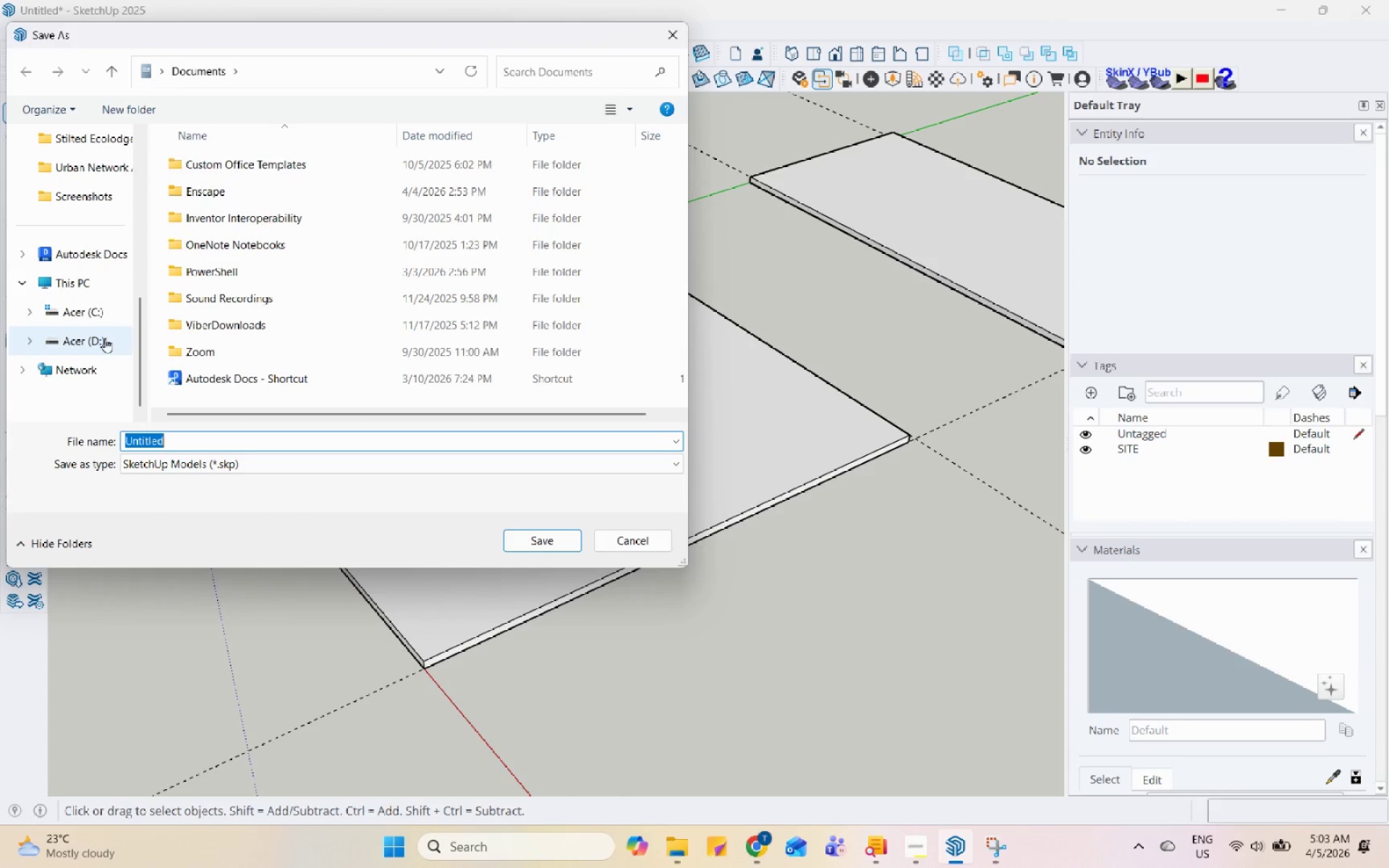 
left_click([100, 348])
 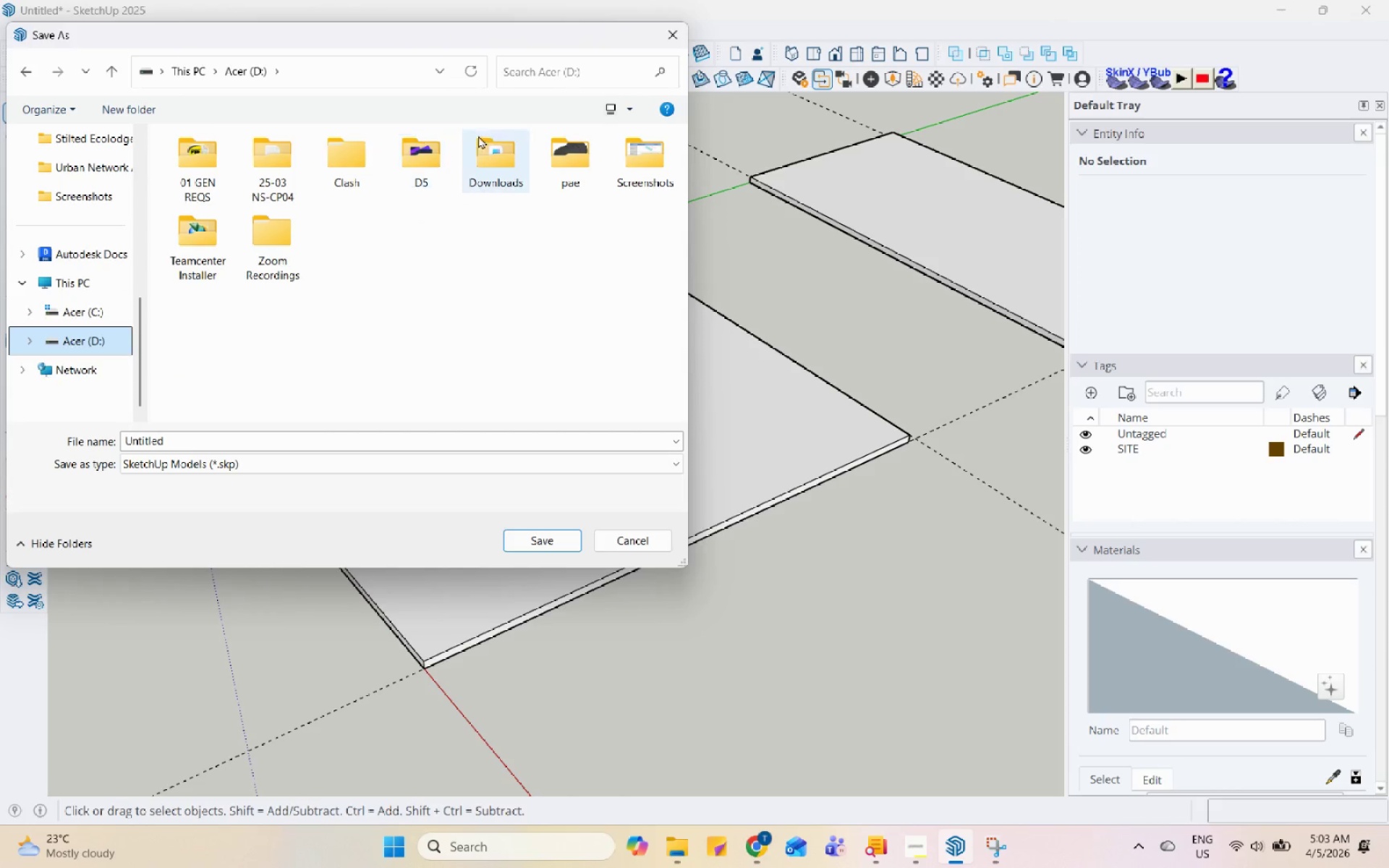 
double_click([590, 152])
 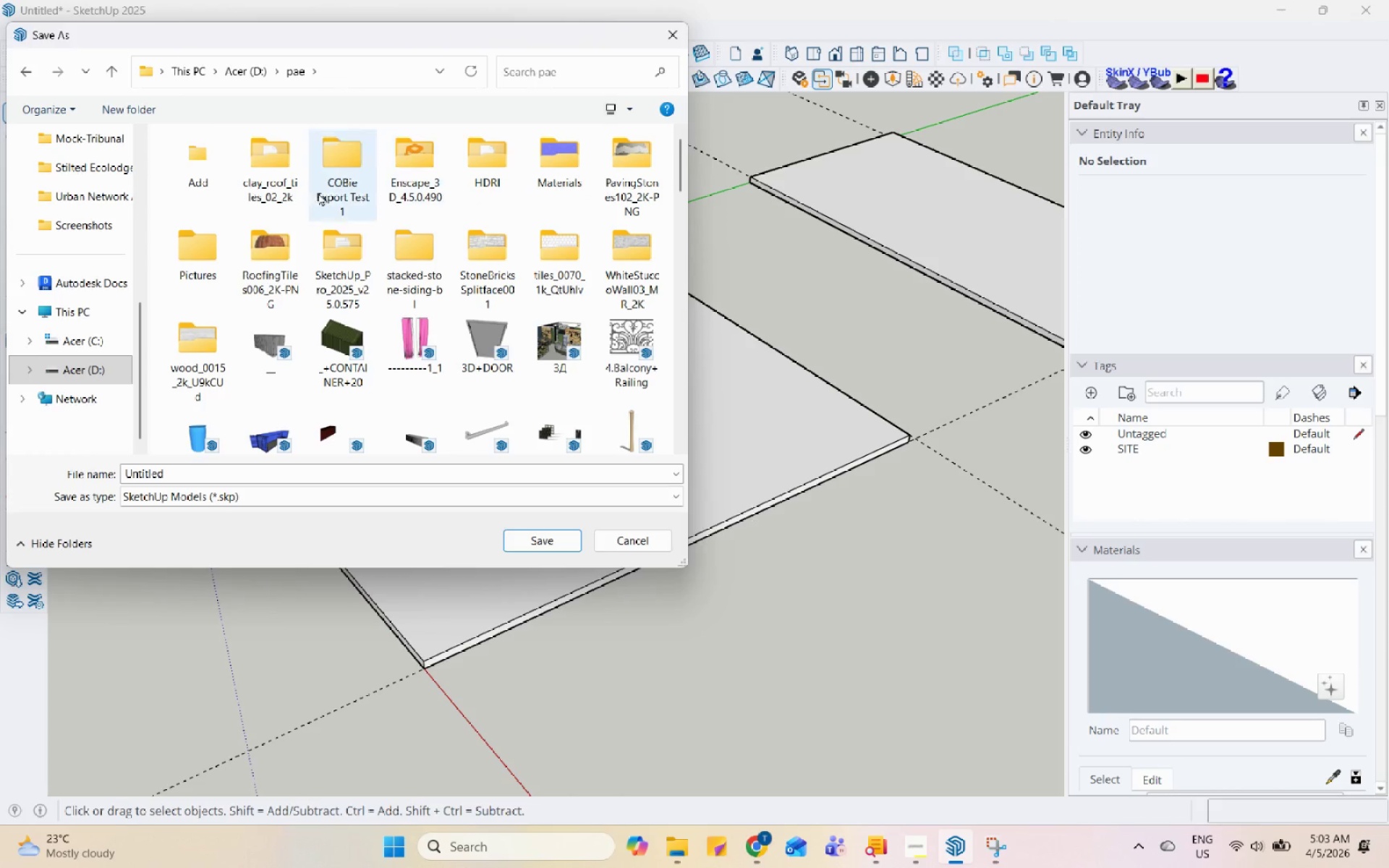 
double_click([192, 169])
 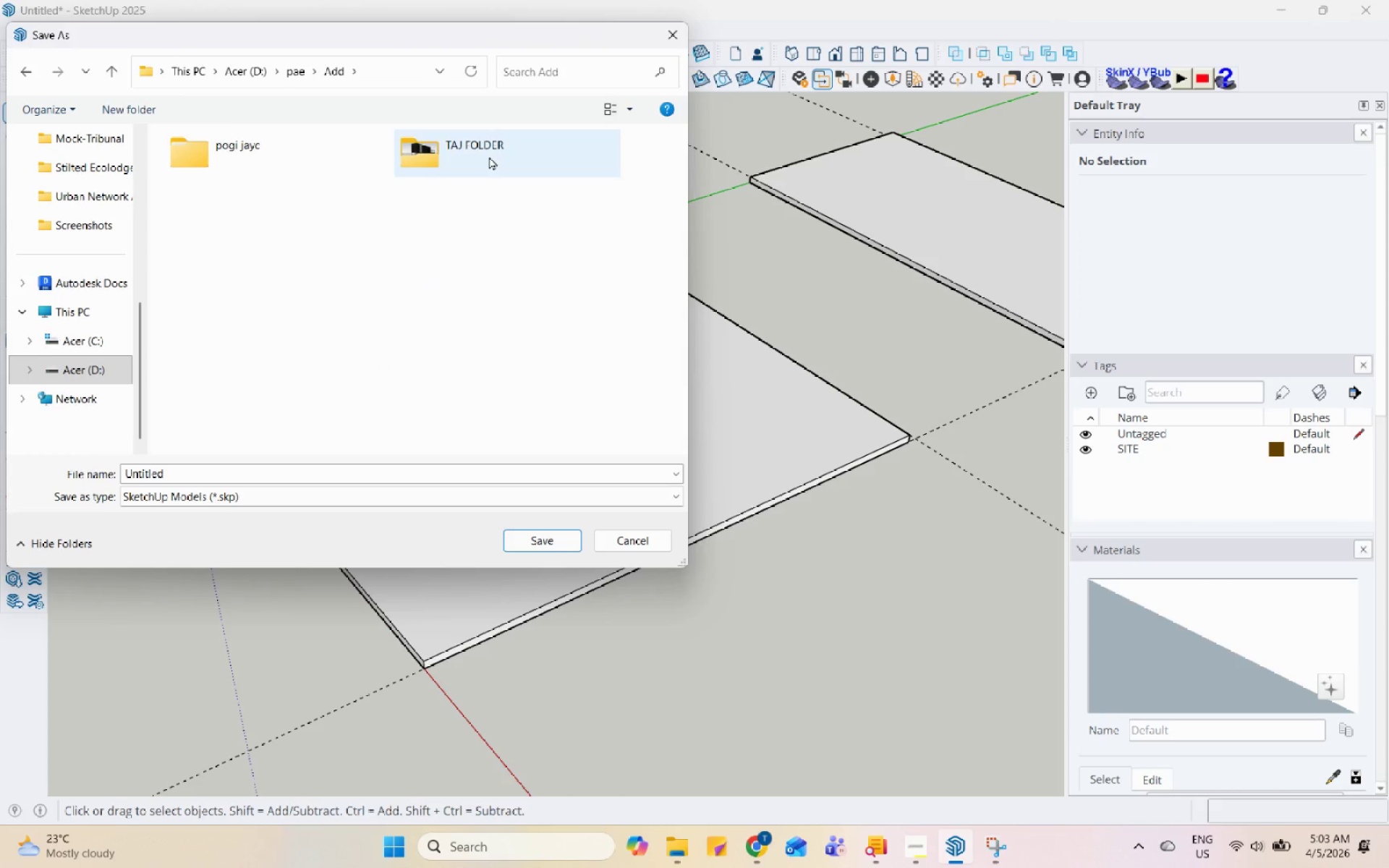 
double_click([484, 152])
 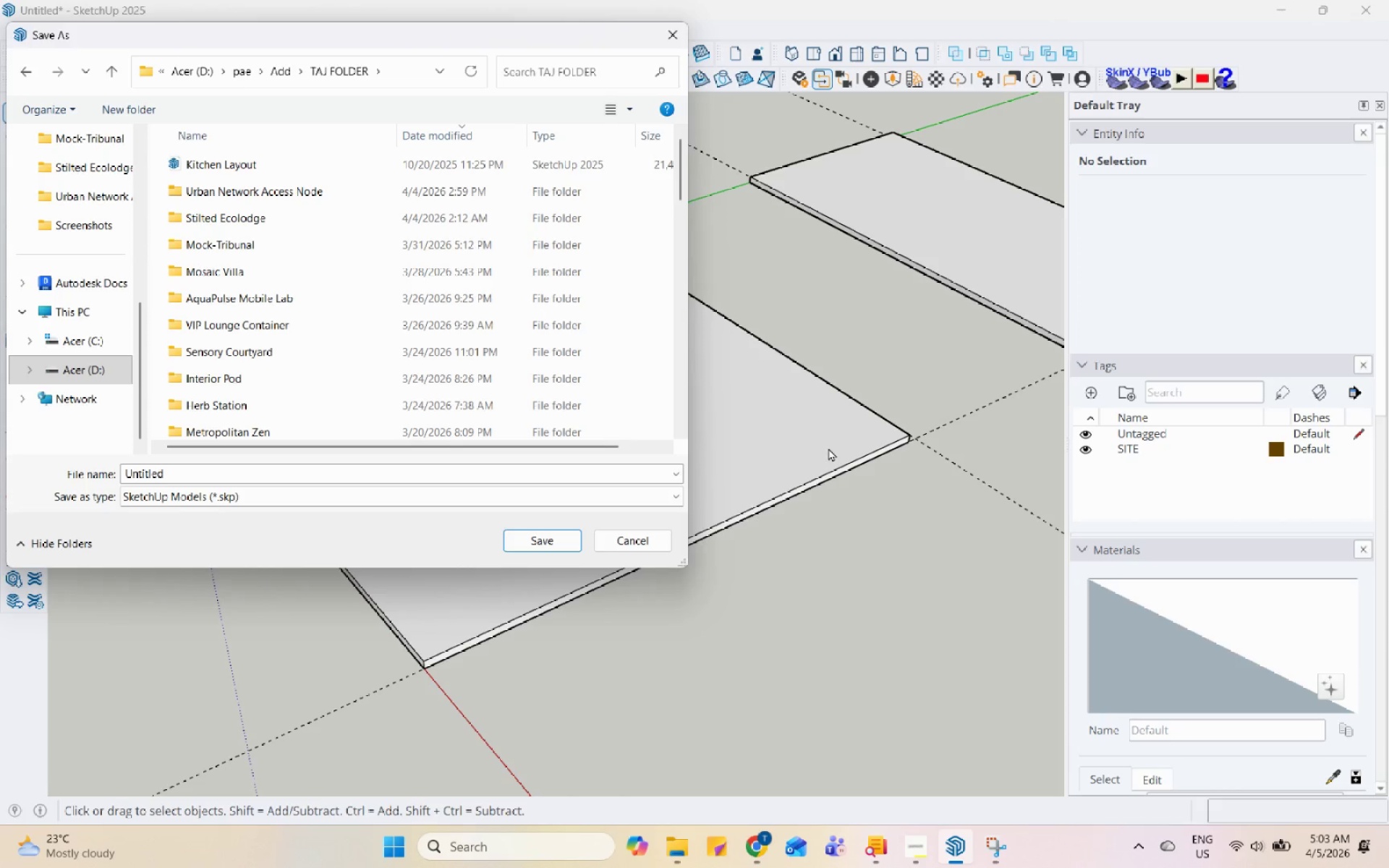 
left_click([906, 840])